 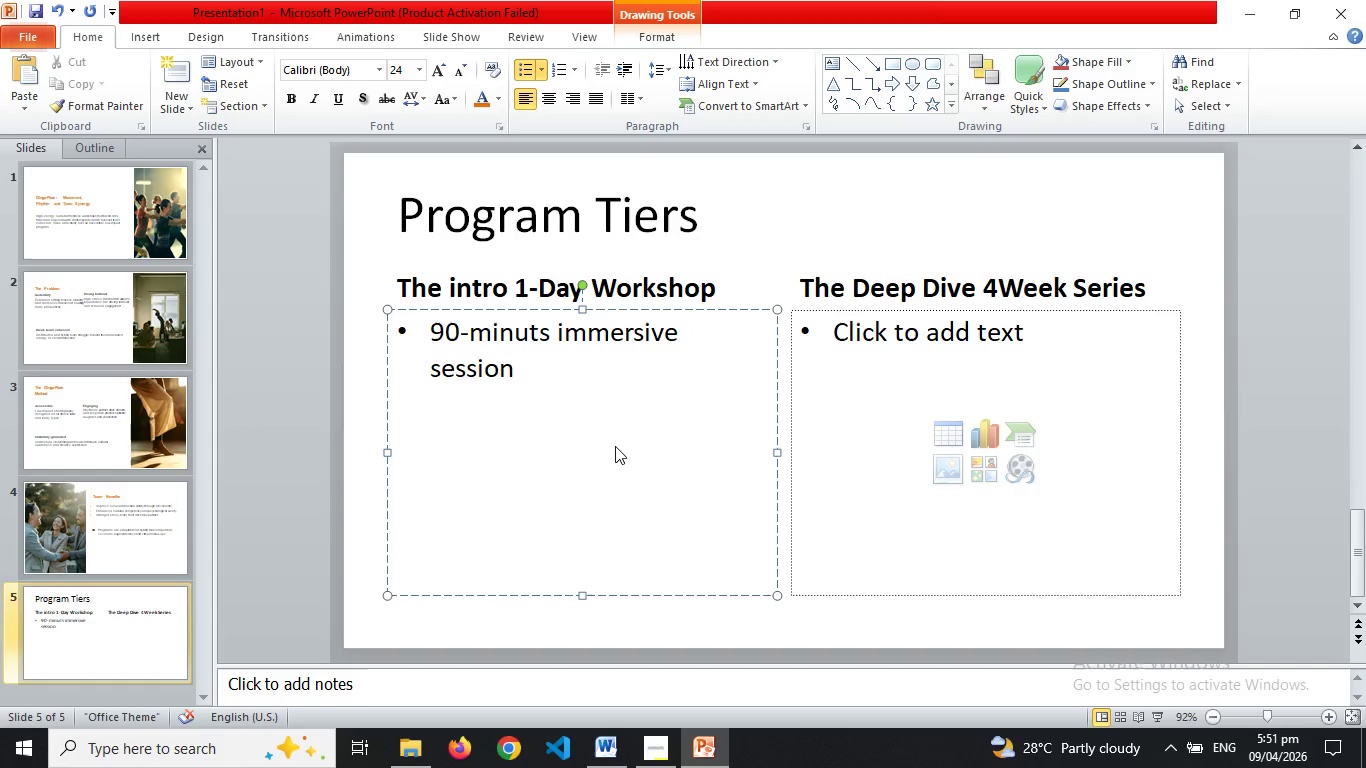 
key(Shift+Semicolon)
 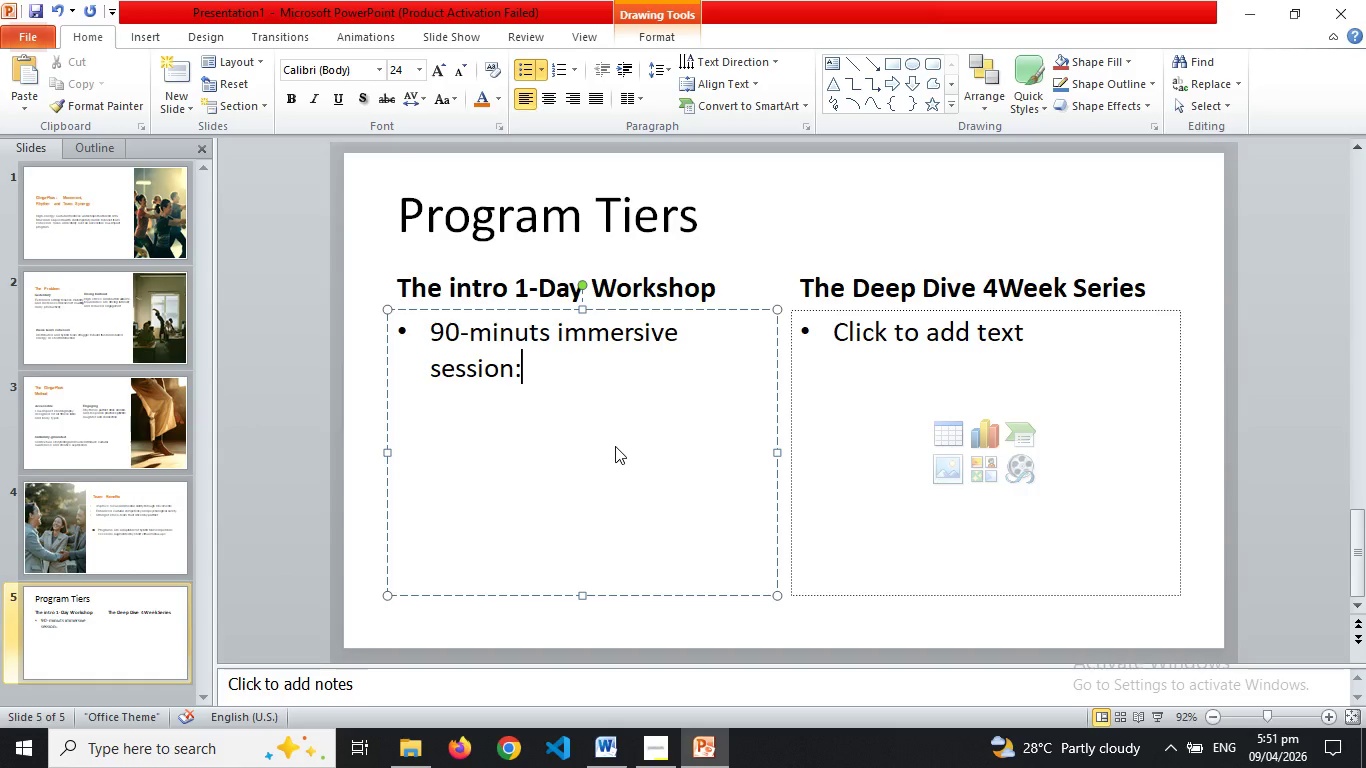 
wait(10.83)
 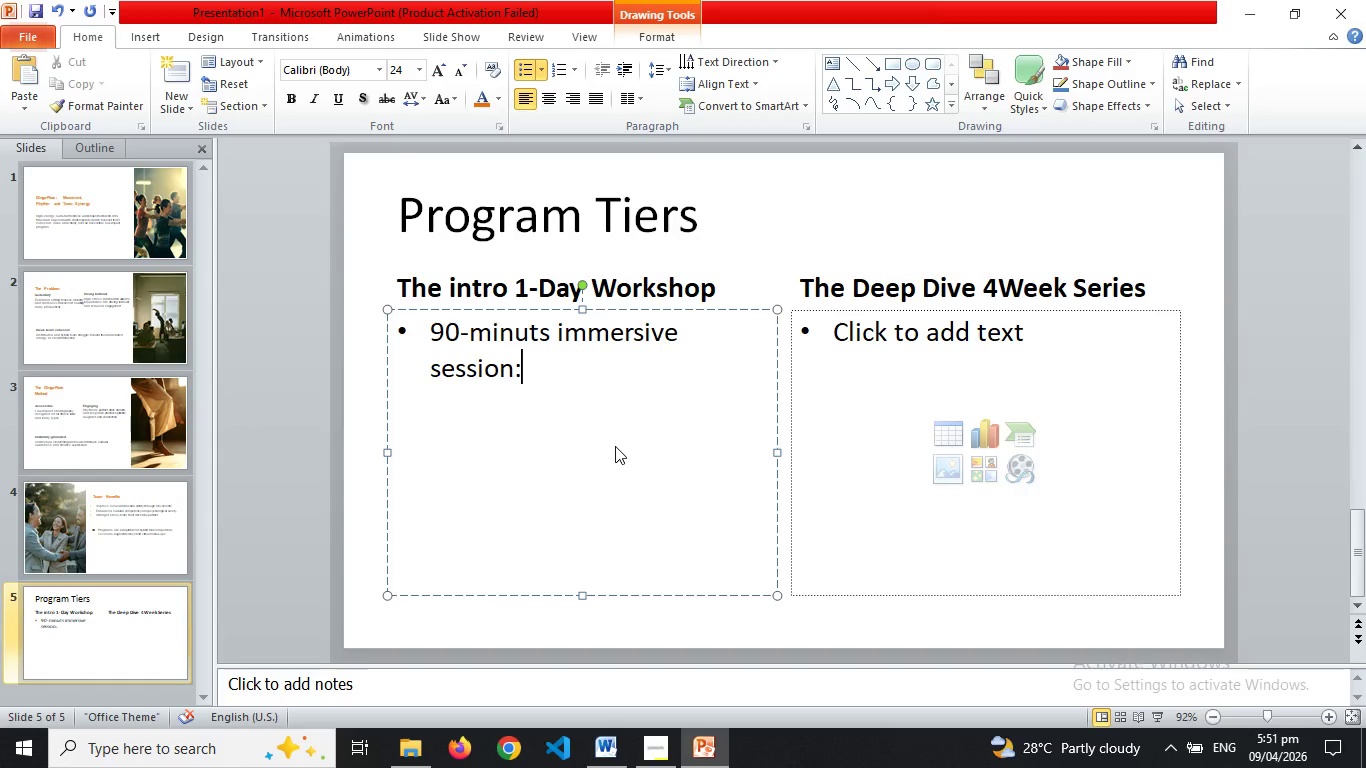 
hold_key(key=ShiftLeft, duration=0.45)
 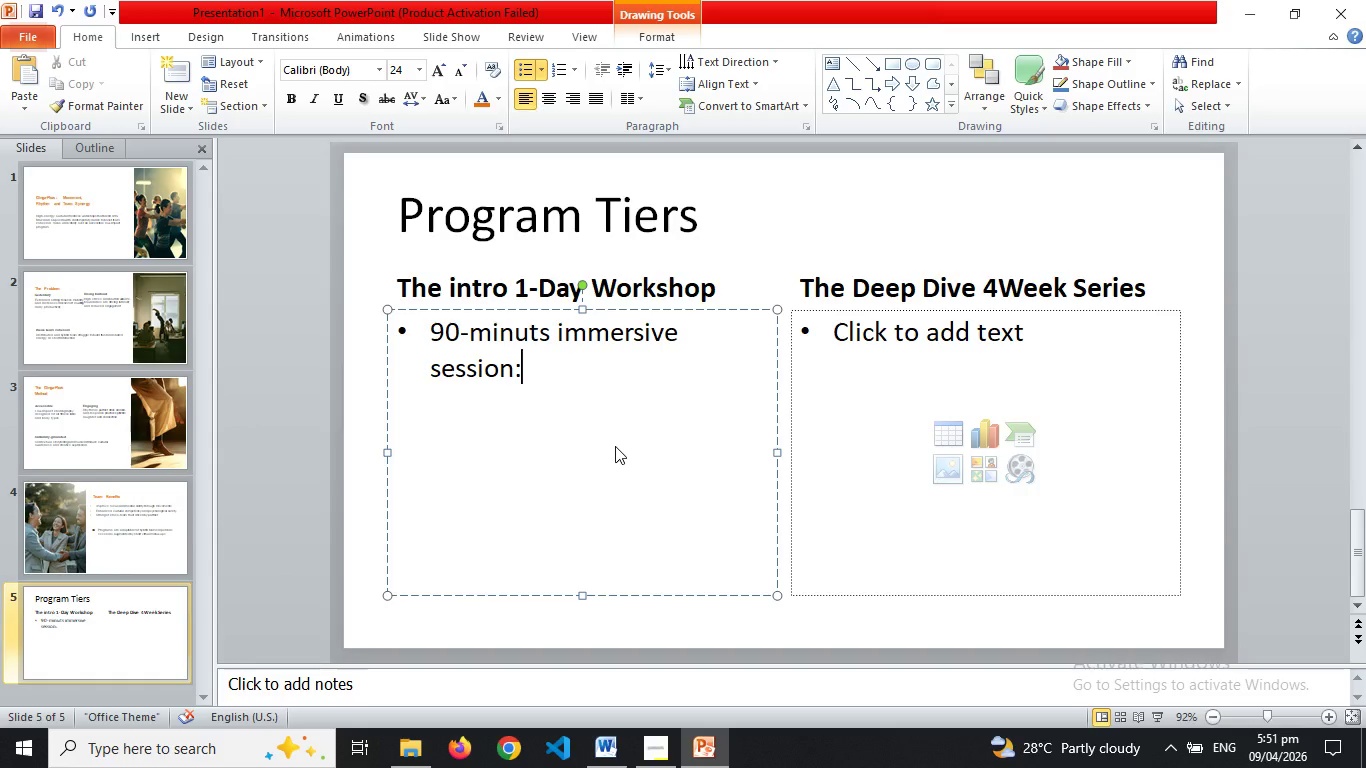 
type(fundamentals of ginga)
 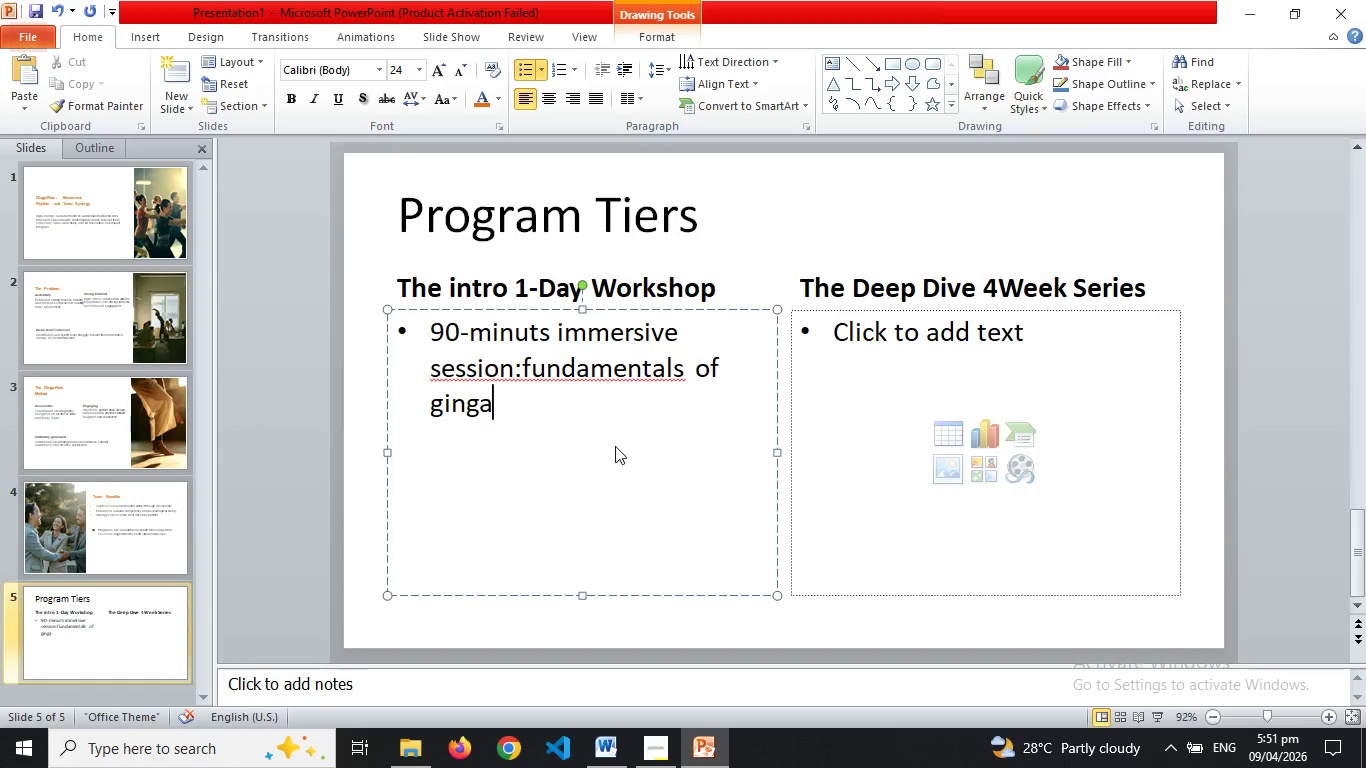 
wait(11.05)
 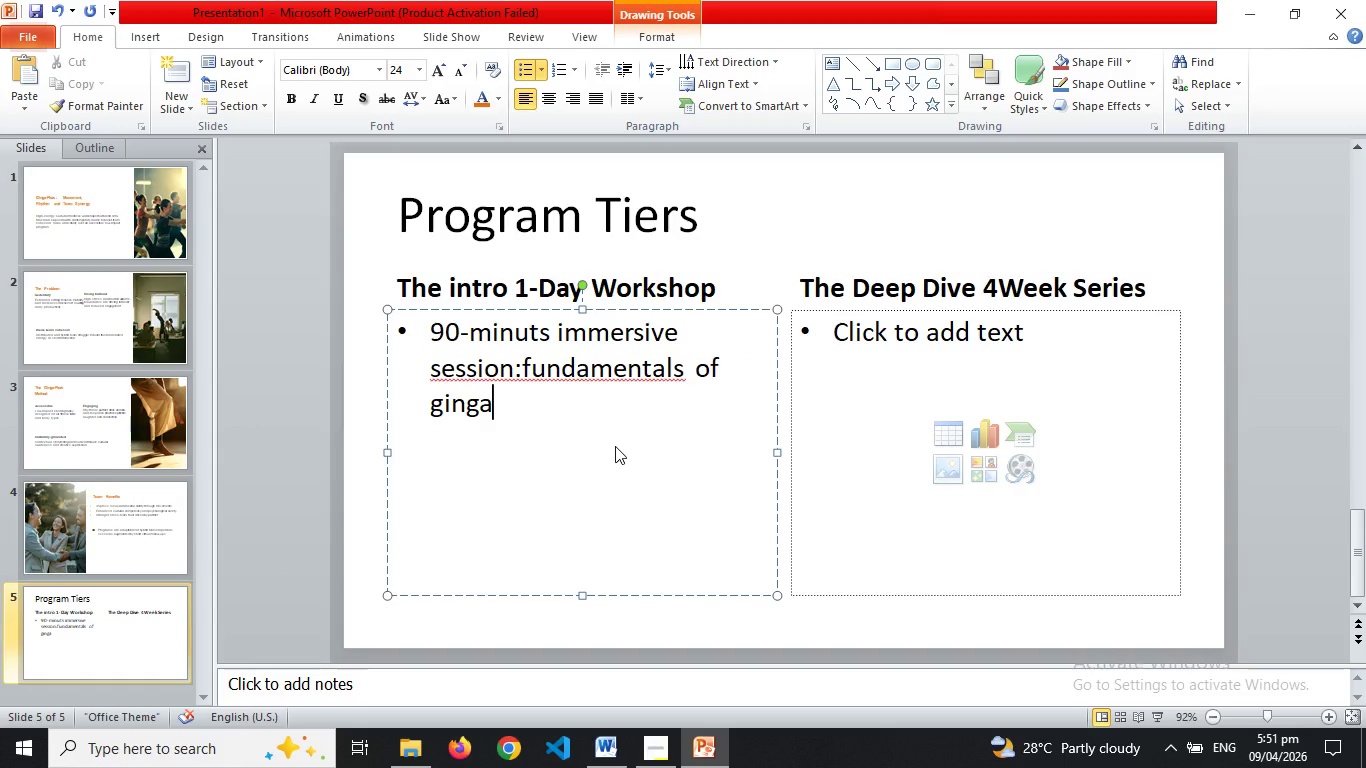 
type(,partner games,and a)
 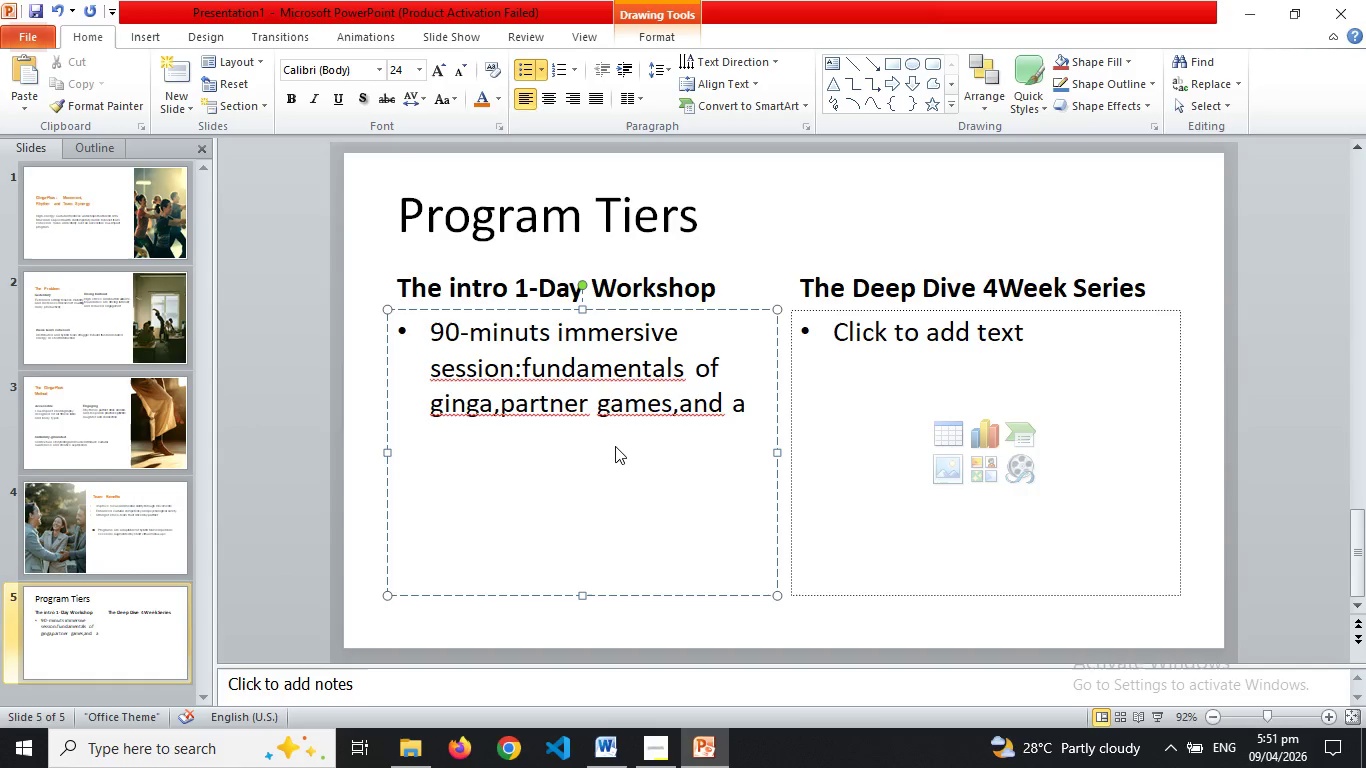 
type(sh)
key(Backspace)
key(Backspace)
key(Backspace)
key(Backspace)
key(Backspace)
key(Backspace)
key(Backspace)
key(Backspace)
type( and )
 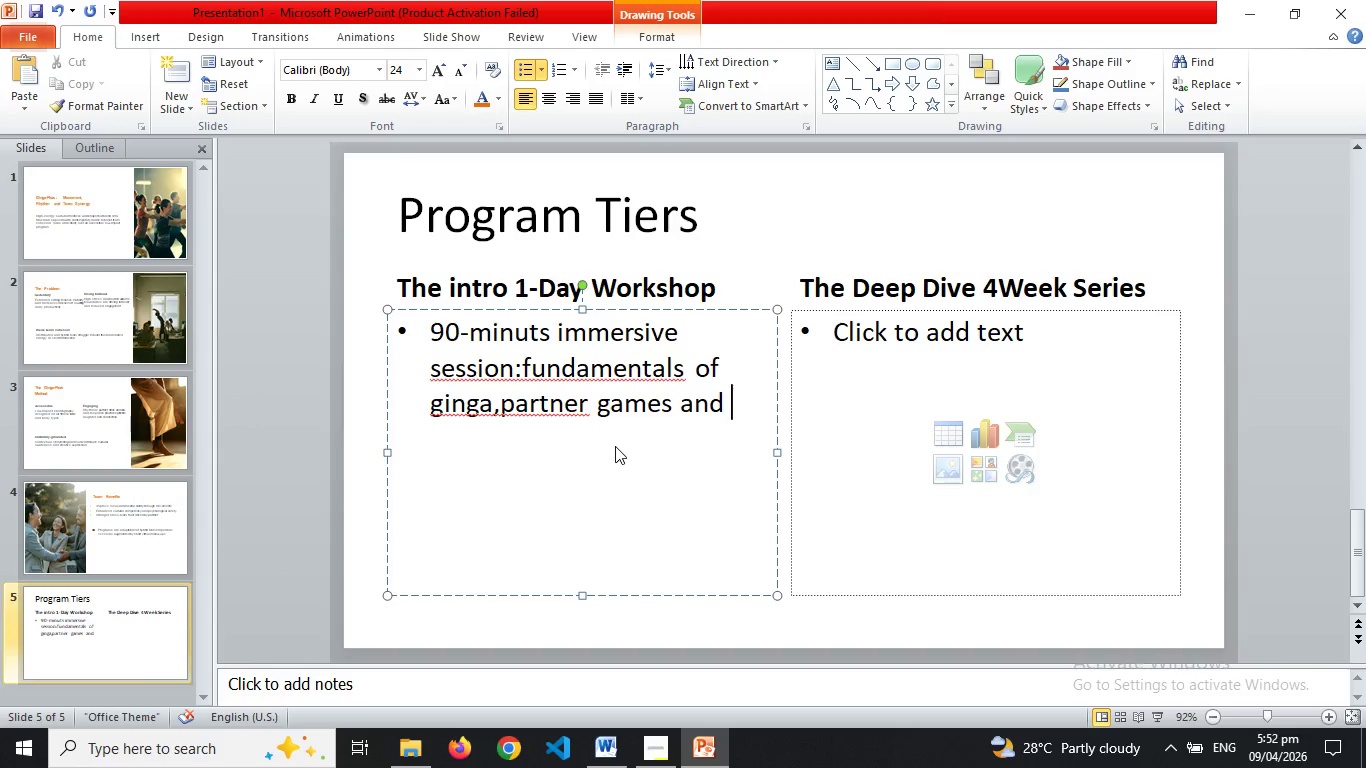 
type(a short reflective circle.ideal)
 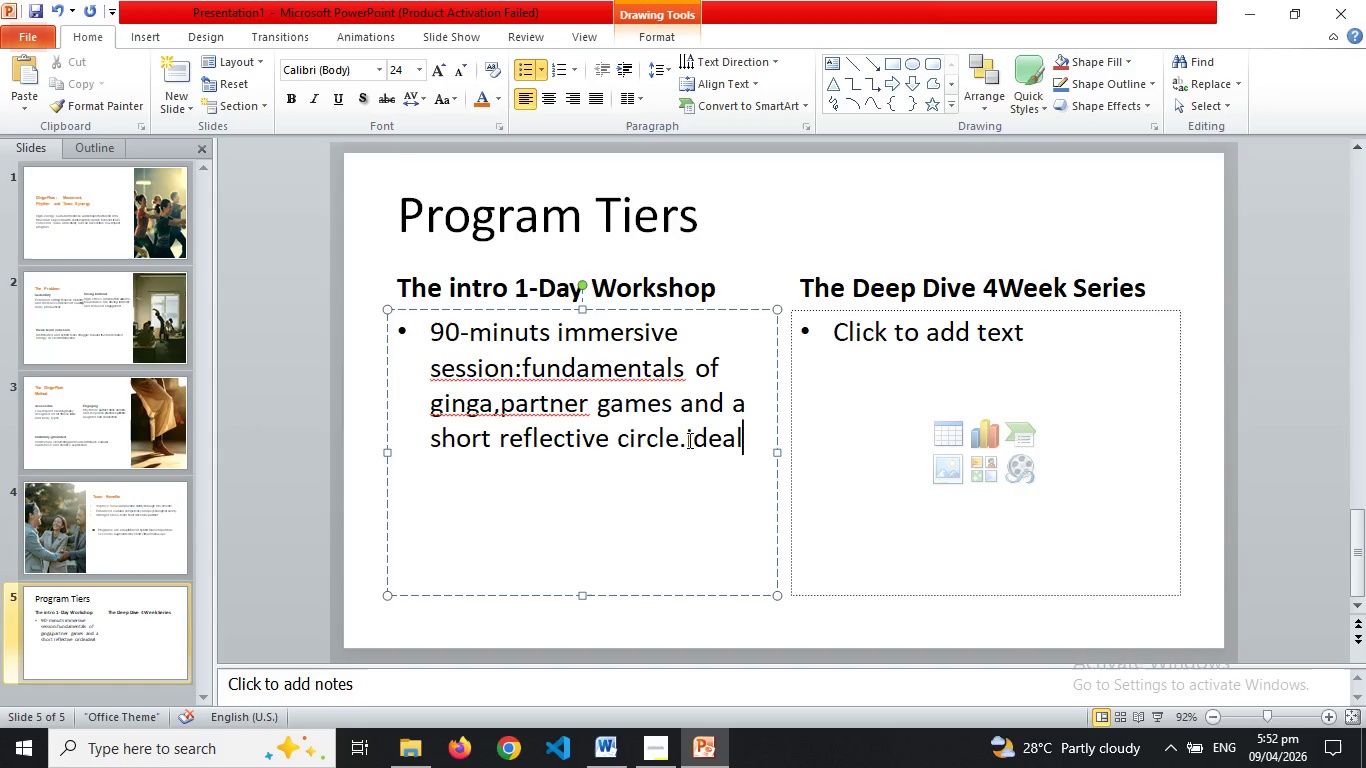 
left_click([685, 440])
 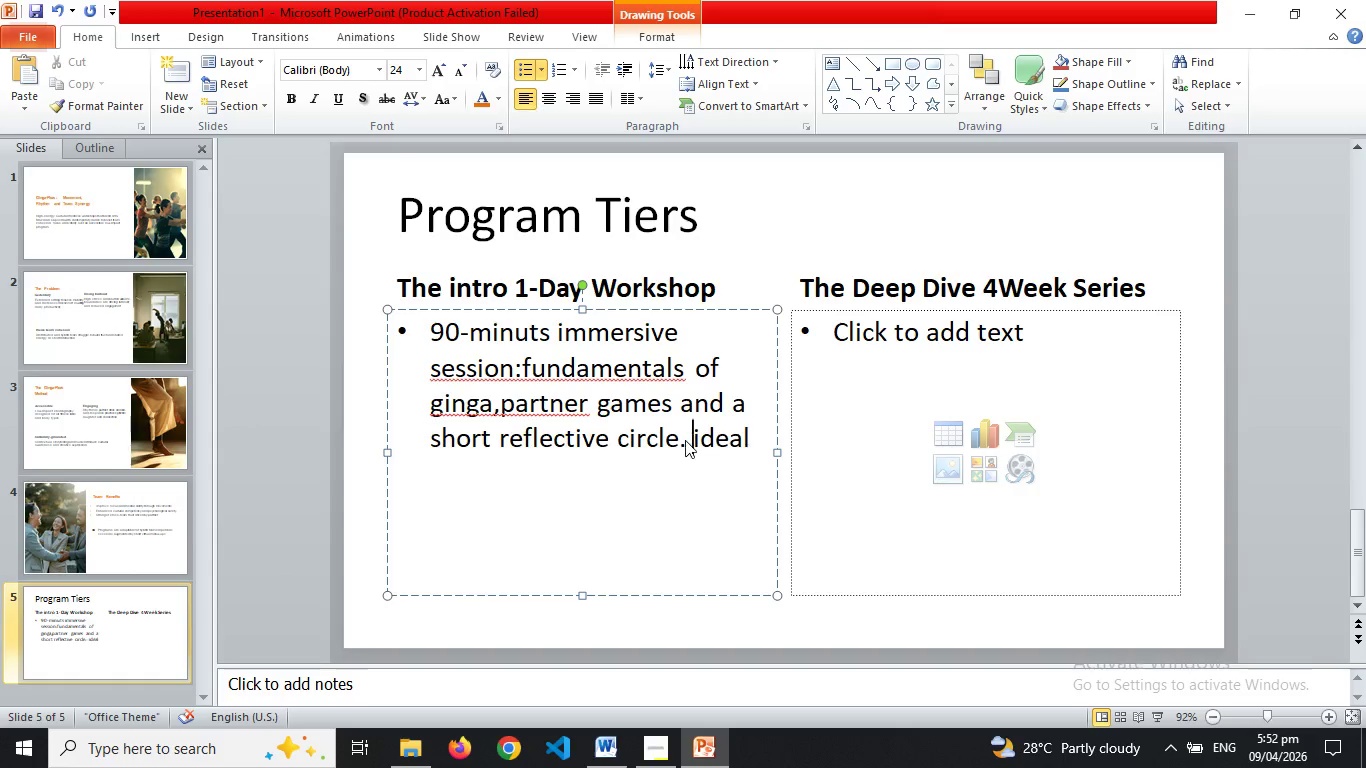 
key(Space)
 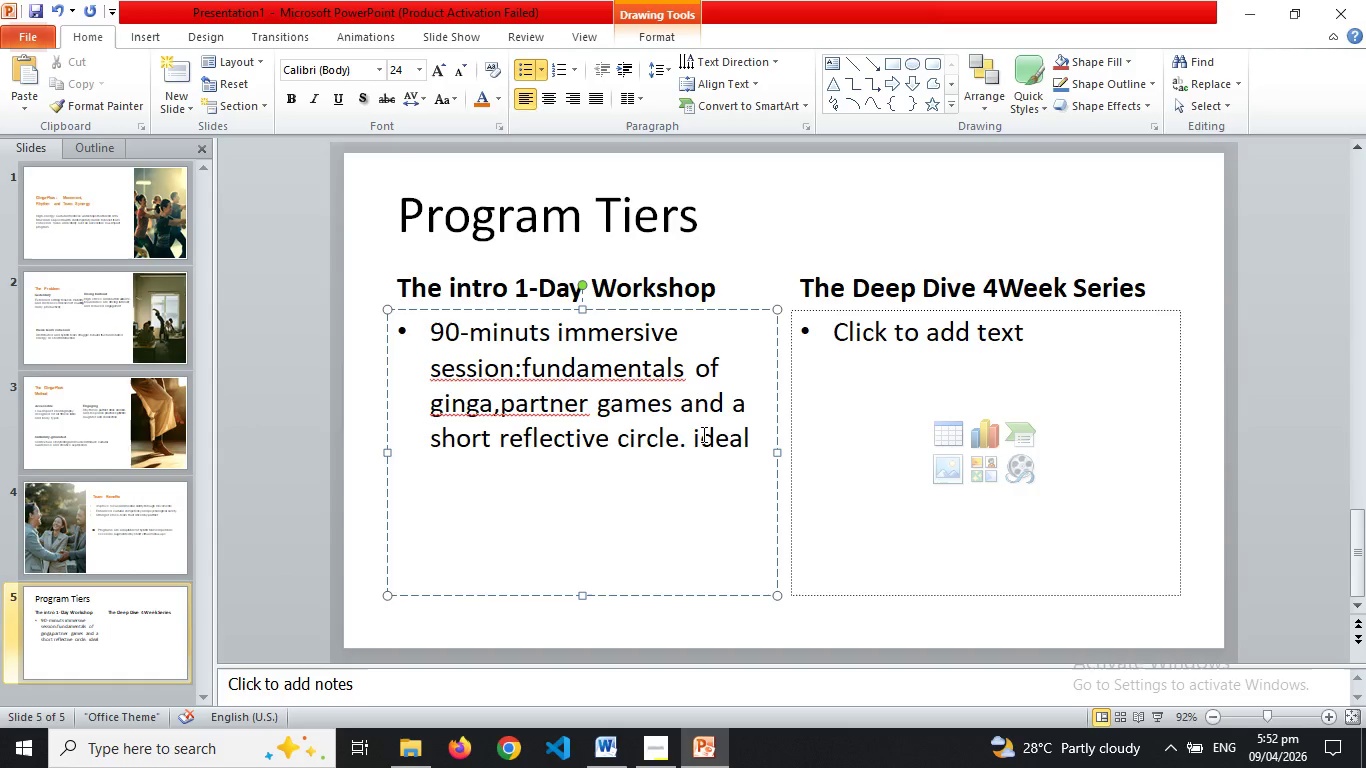 
left_click([702, 434])
 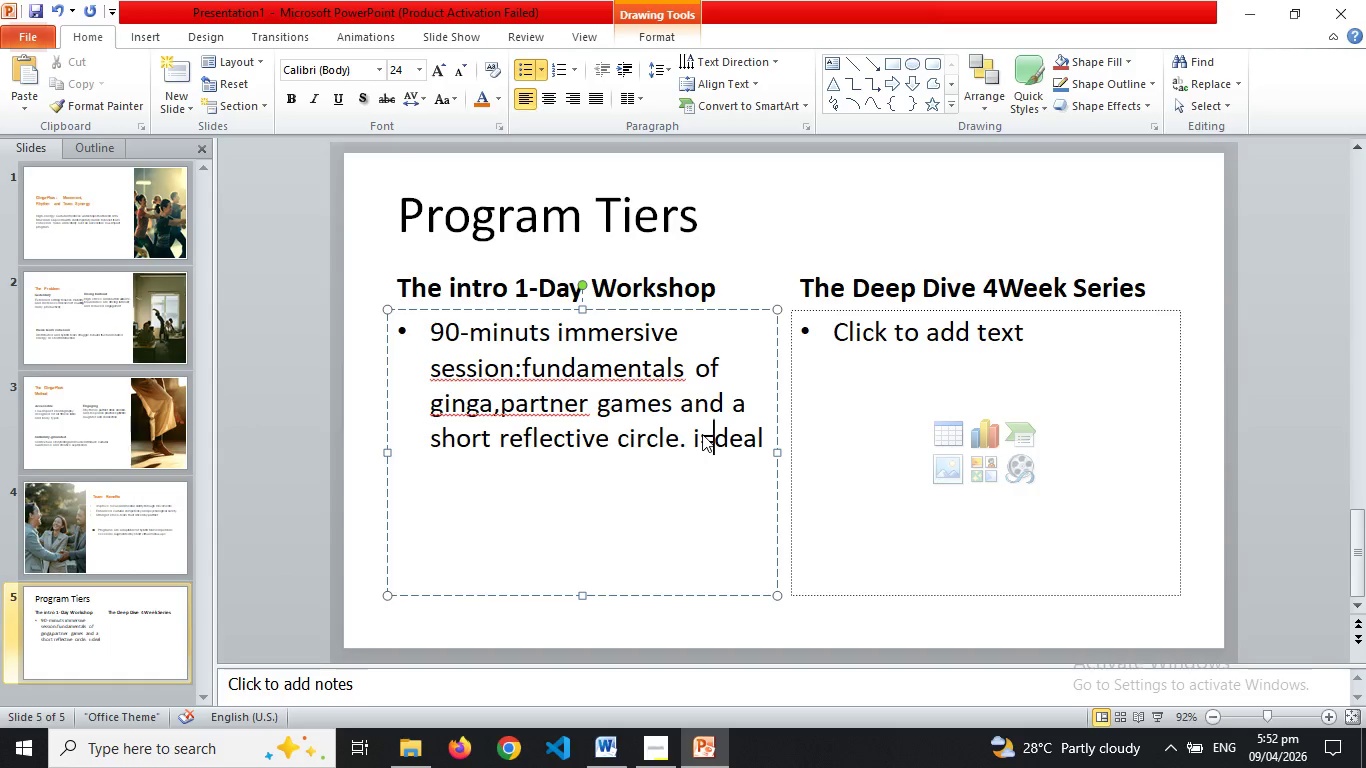 
key(Equal)
 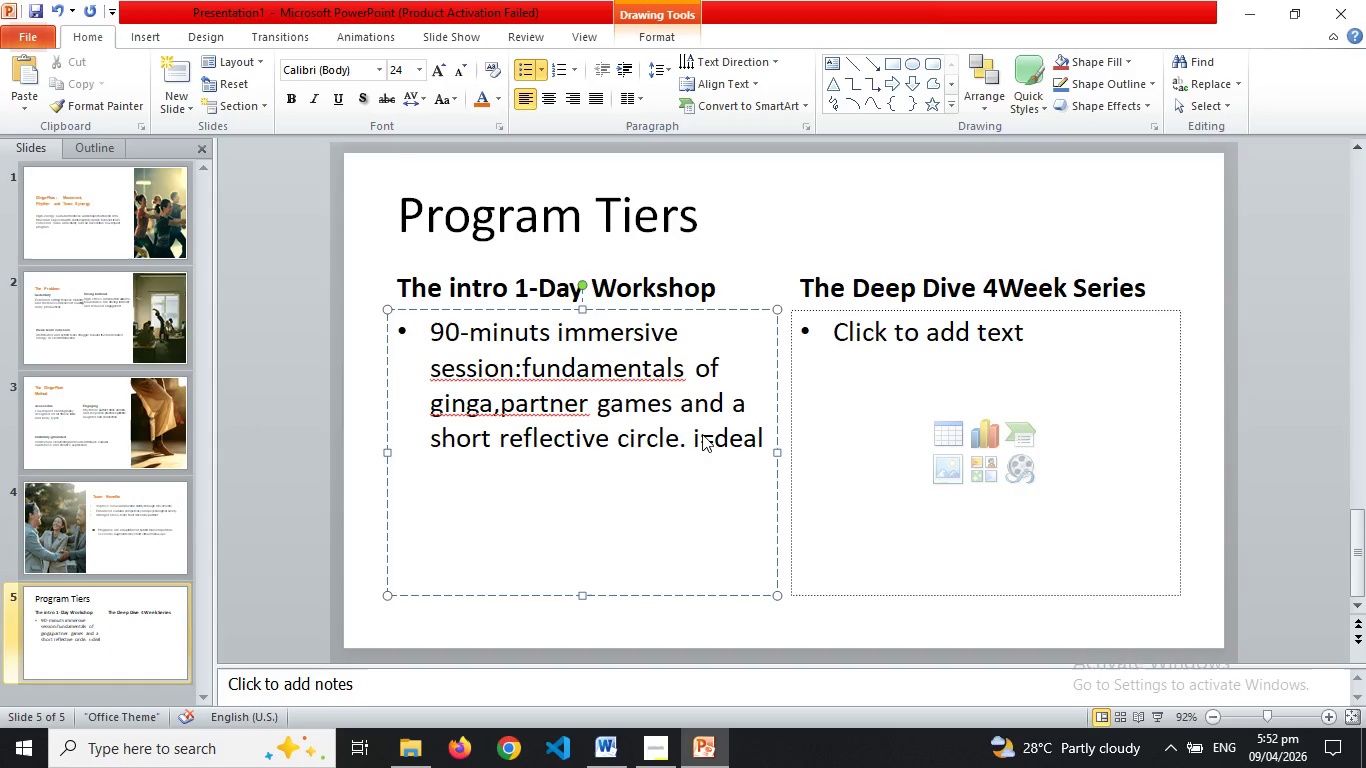 
key(Backspace)
 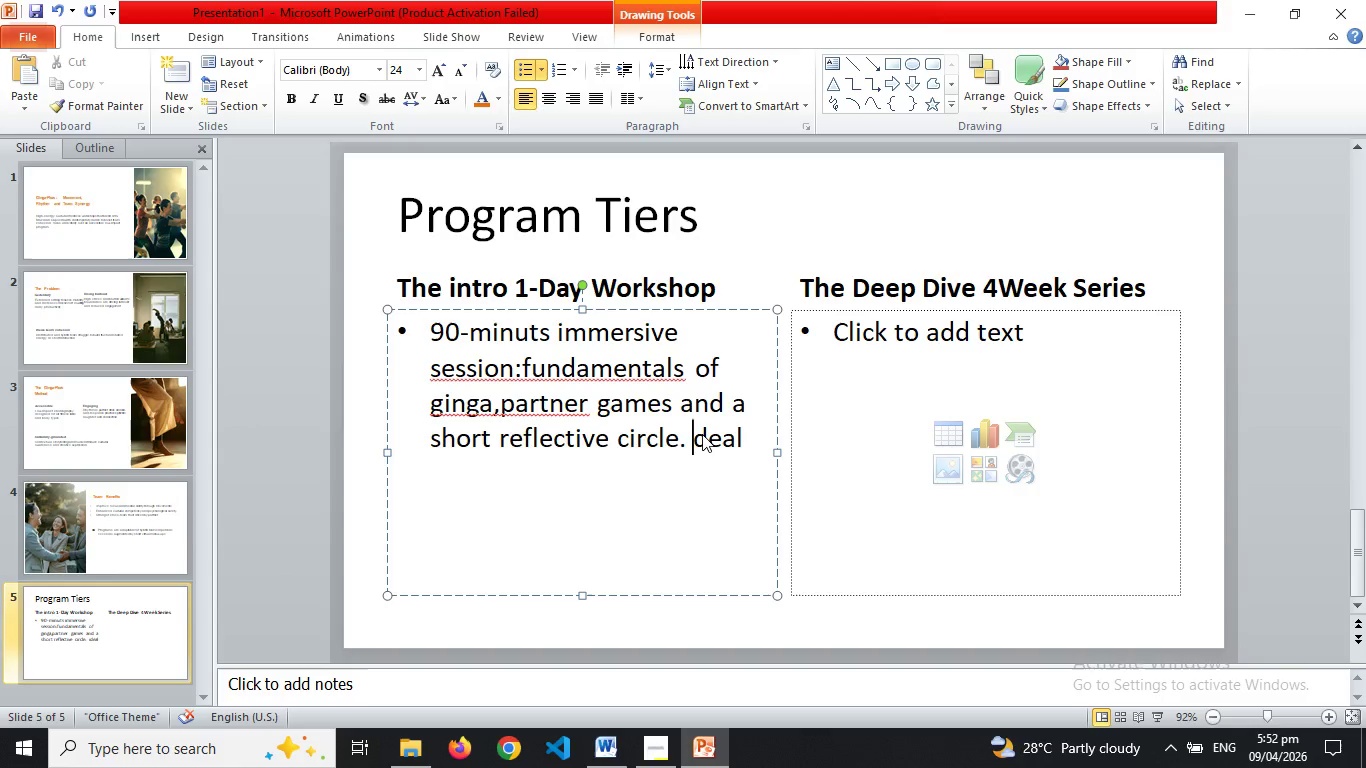 
key(Backspace)
 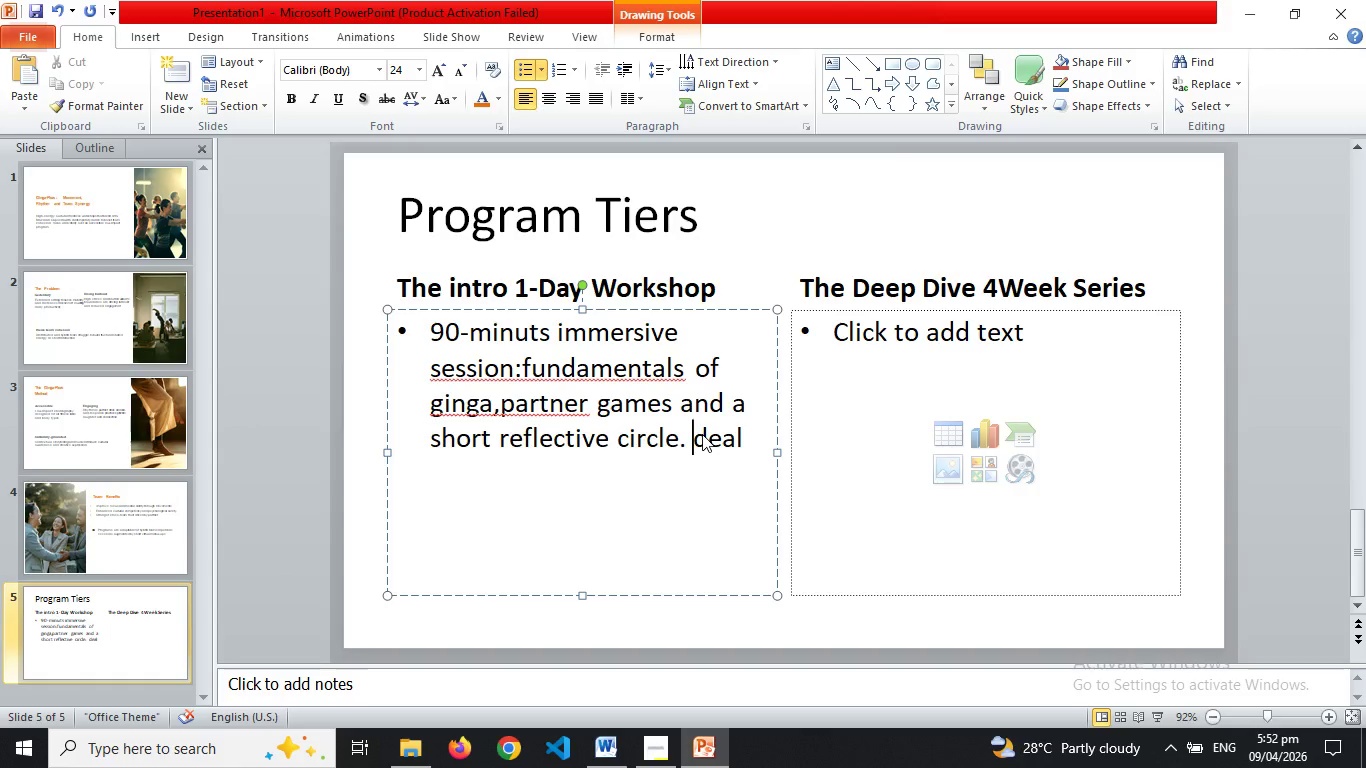 
key(Shift+I)
 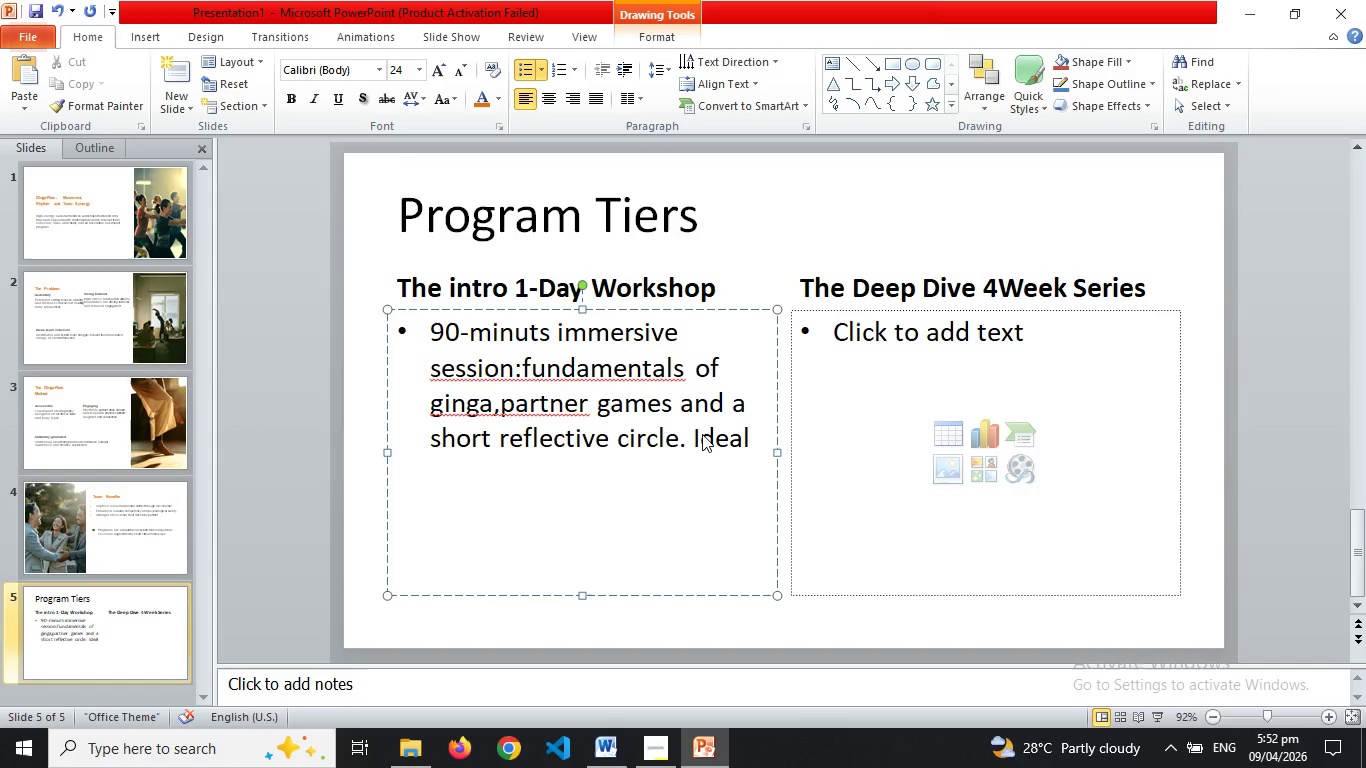 
hold_key(key=ArrowRight, duration=0.55)
 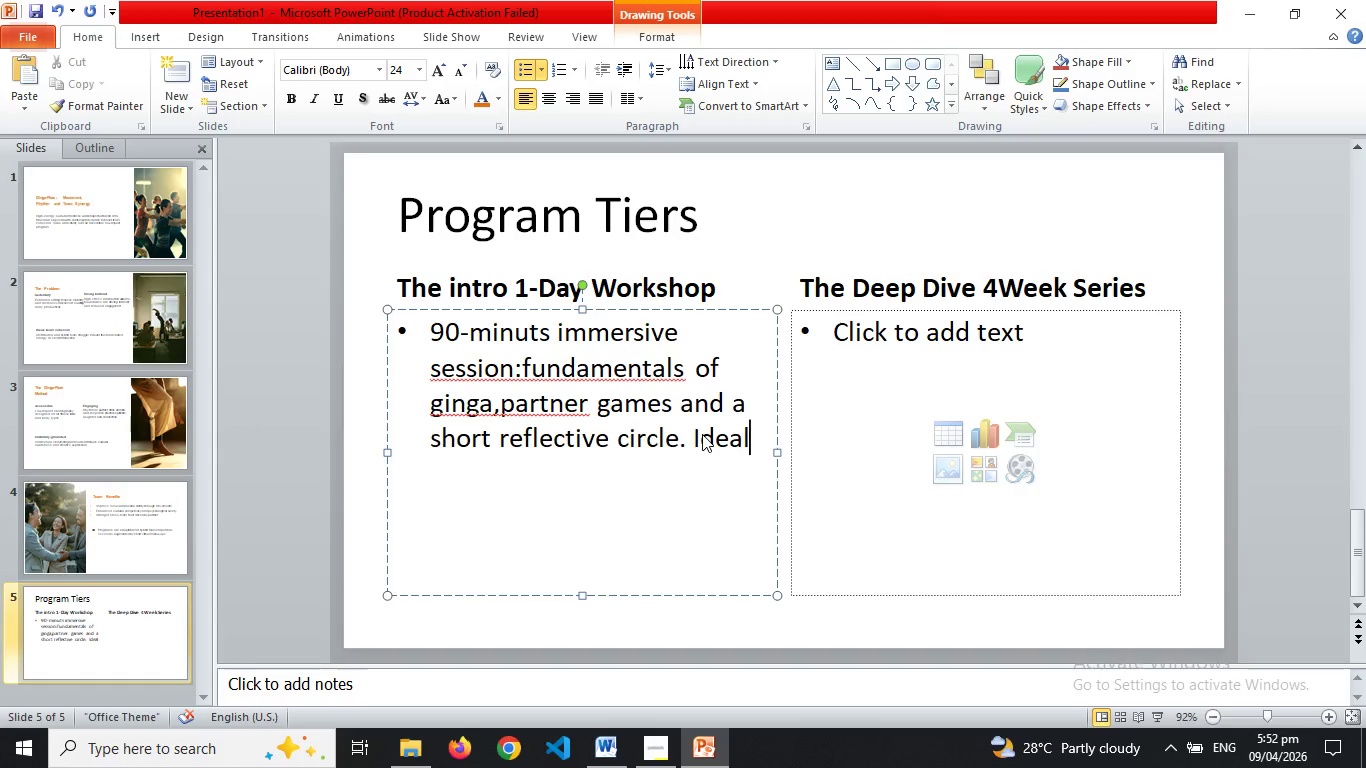 
key(ArrowRight)
 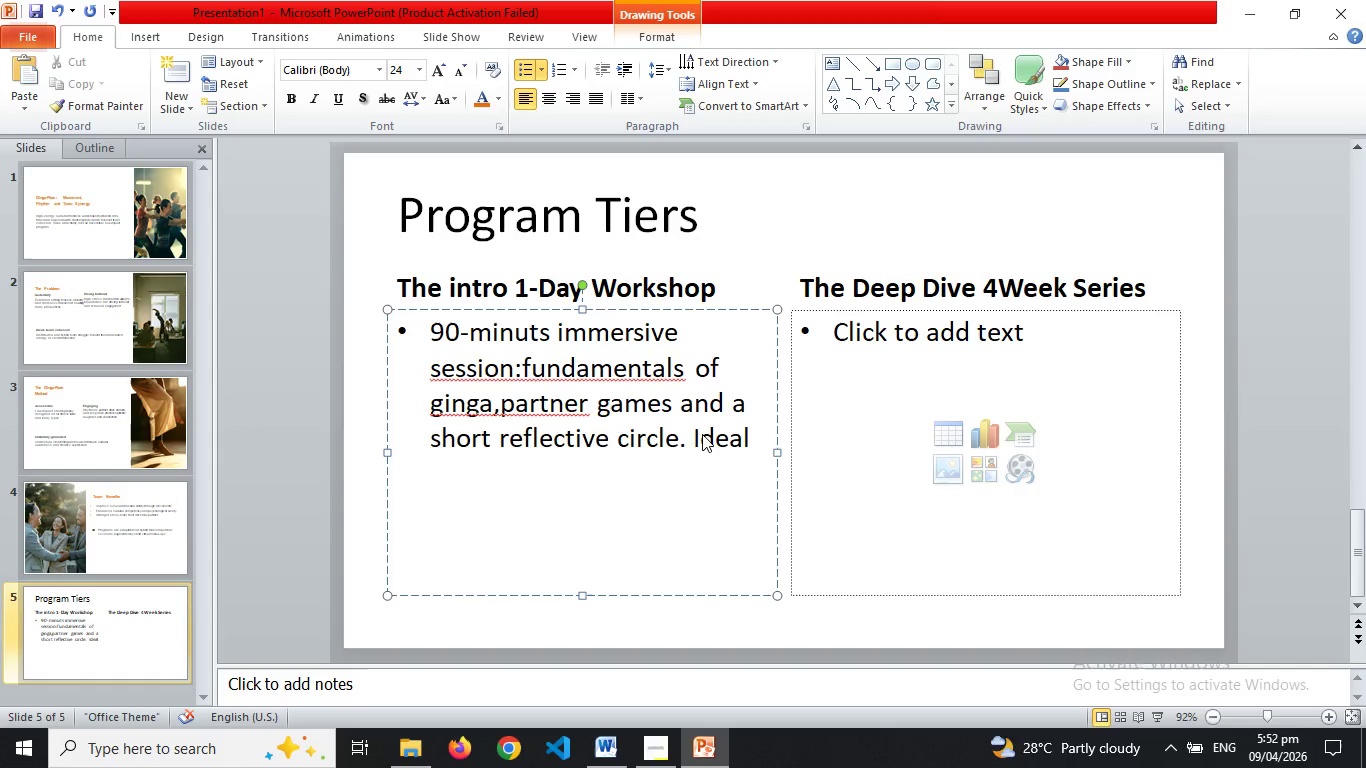 
type( for retr)
 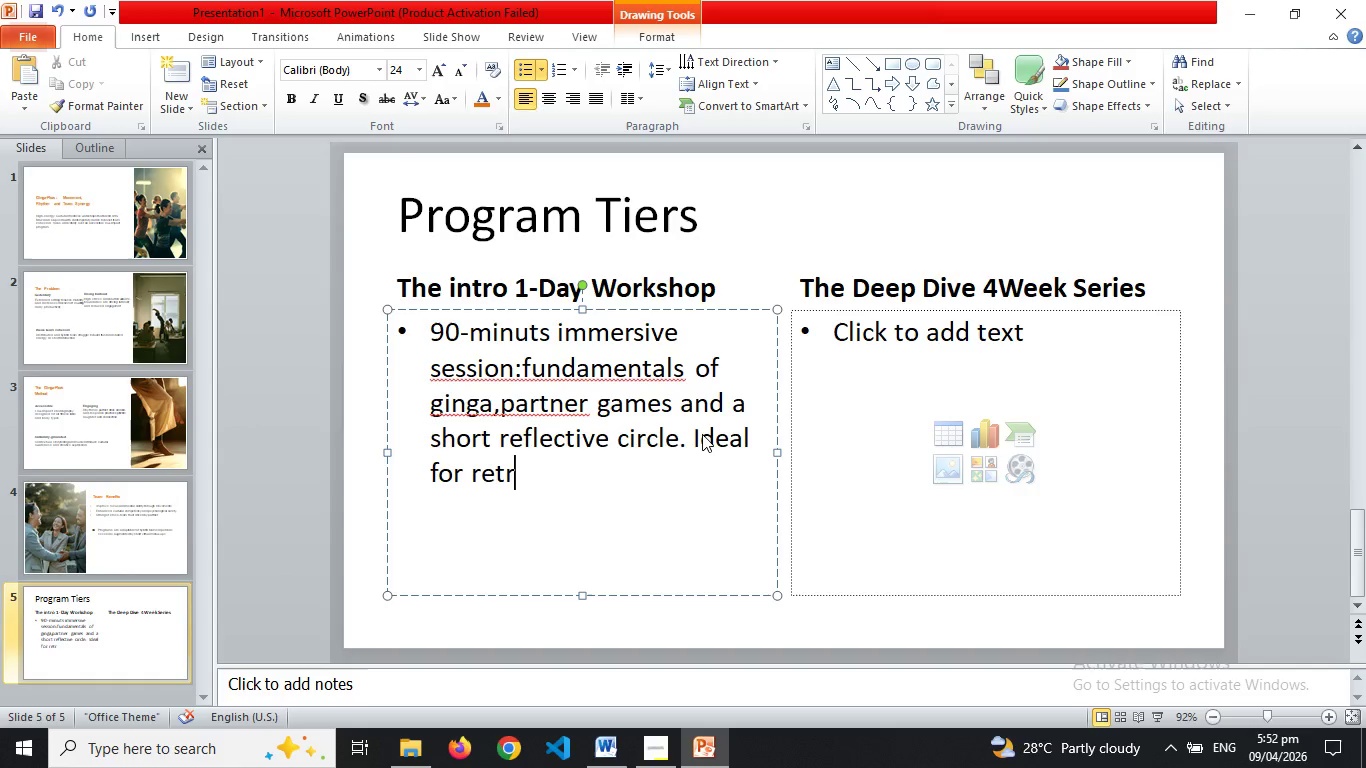 
type(eats or kikeoff days.)
 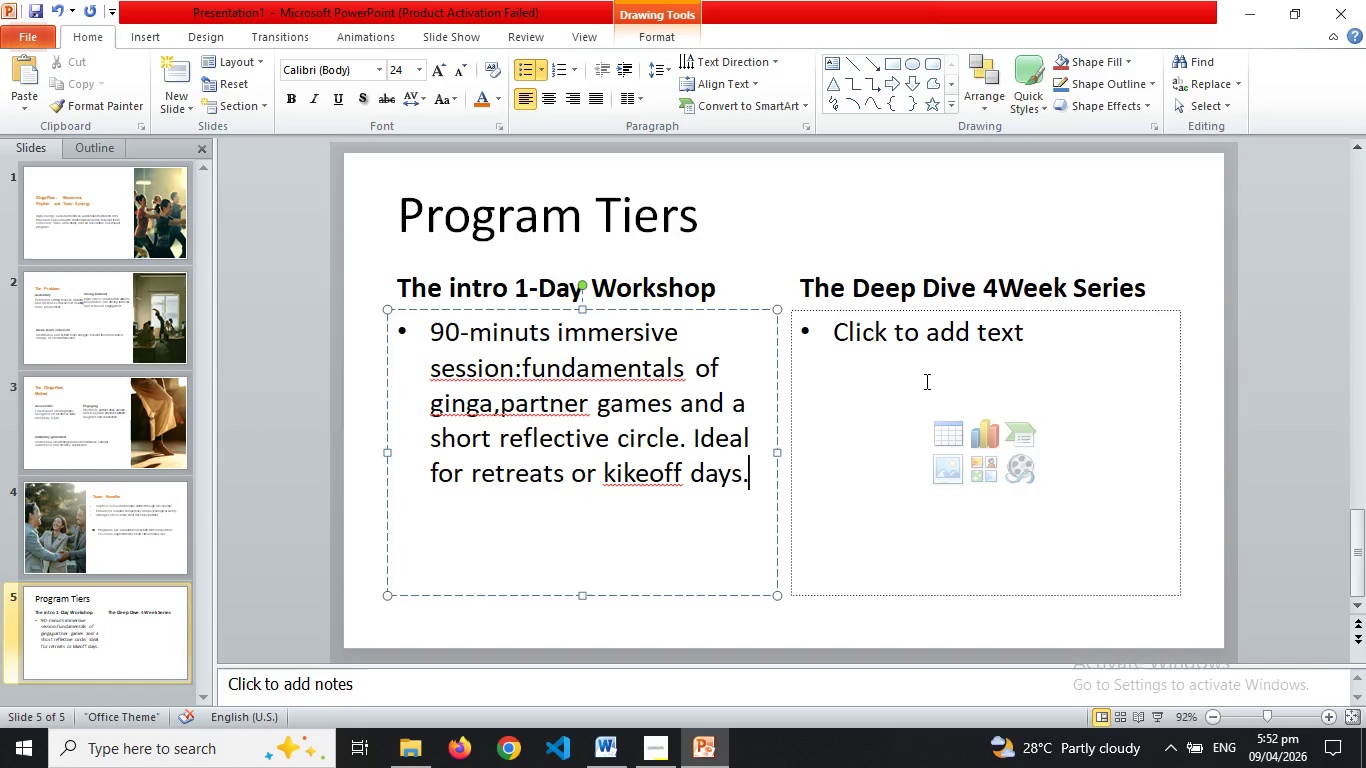 
left_click([925, 381])
 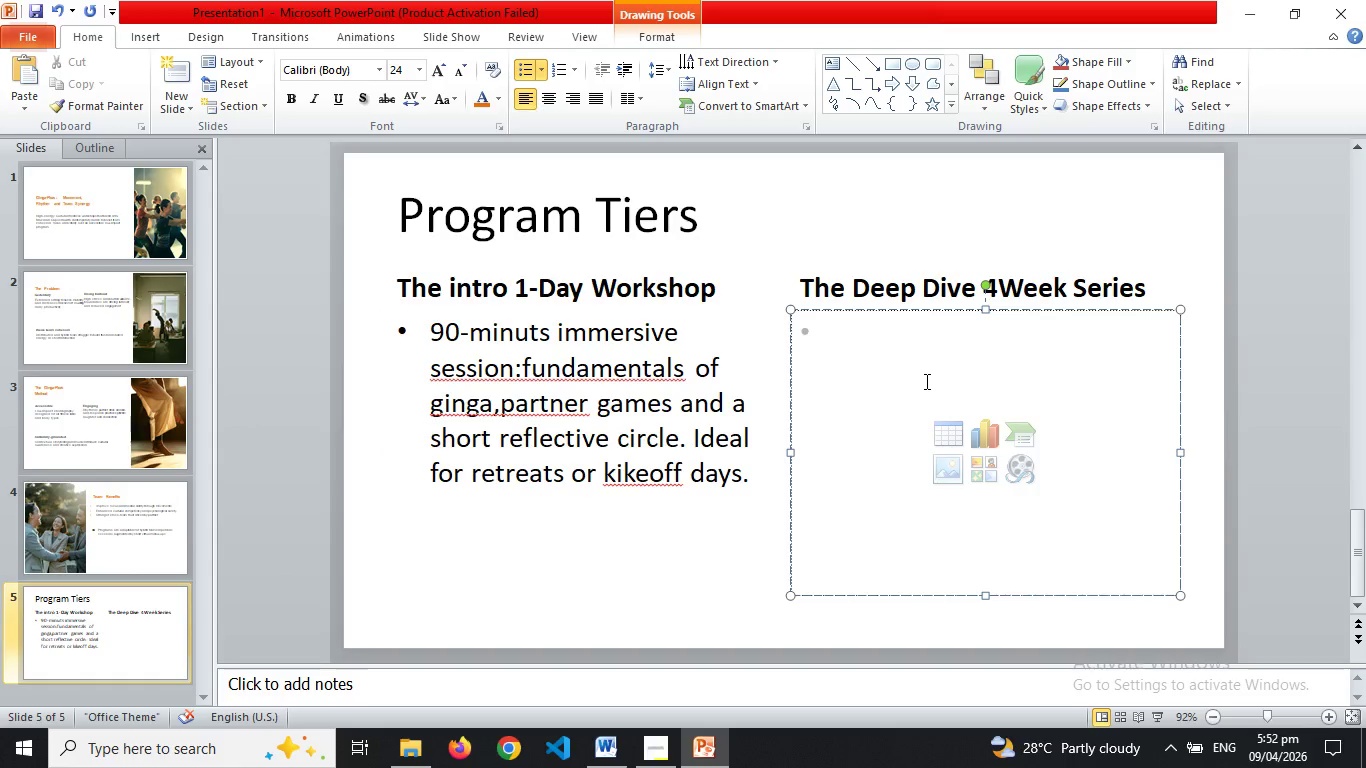 
type(Weekly 60-minut sessions+curated playlists and micro-practice videos. Builds skill,rituals ands)
key(Backspace)
type( measuar)
key(Backspace)
key(Backspace)
 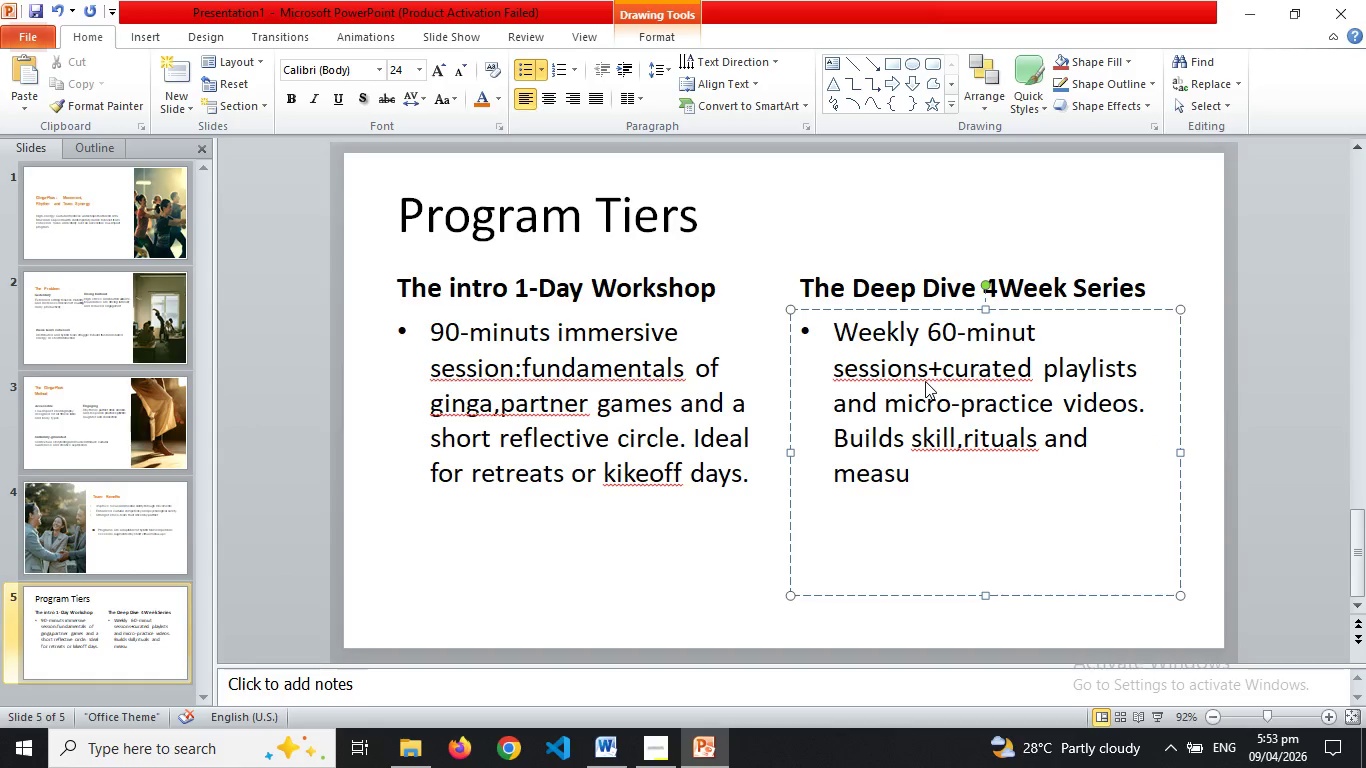 
type(rable engagemnt improvemnets )
 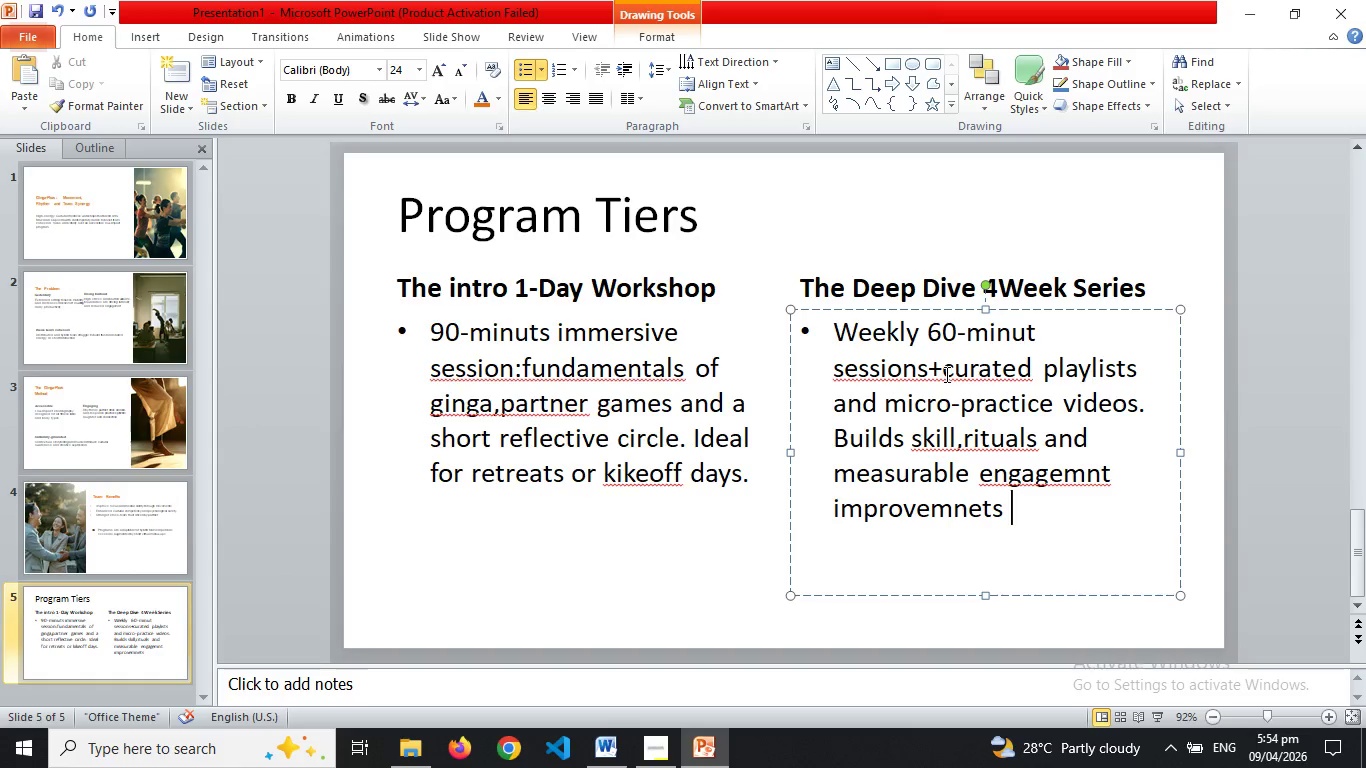 
right_click([945, 375])
 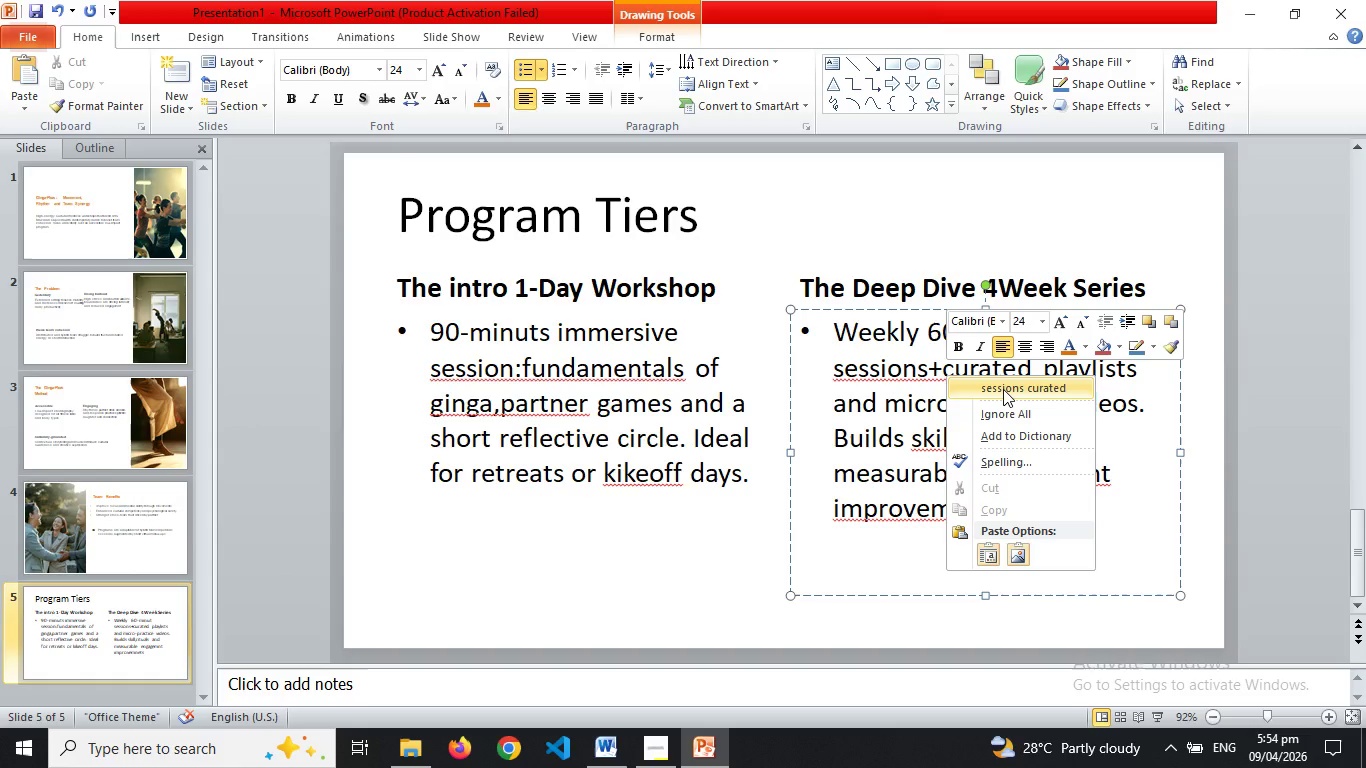 
left_click([1003, 389])
 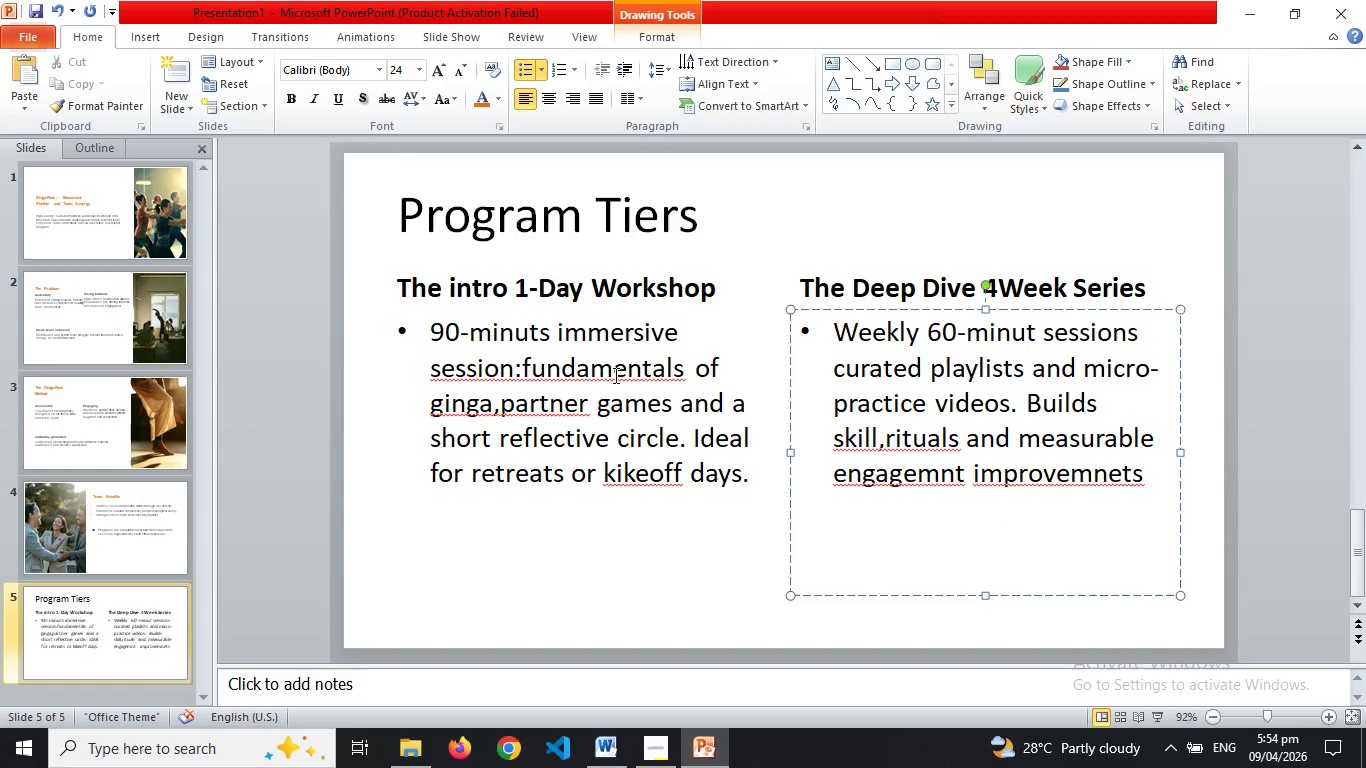 
right_click([615, 376])
 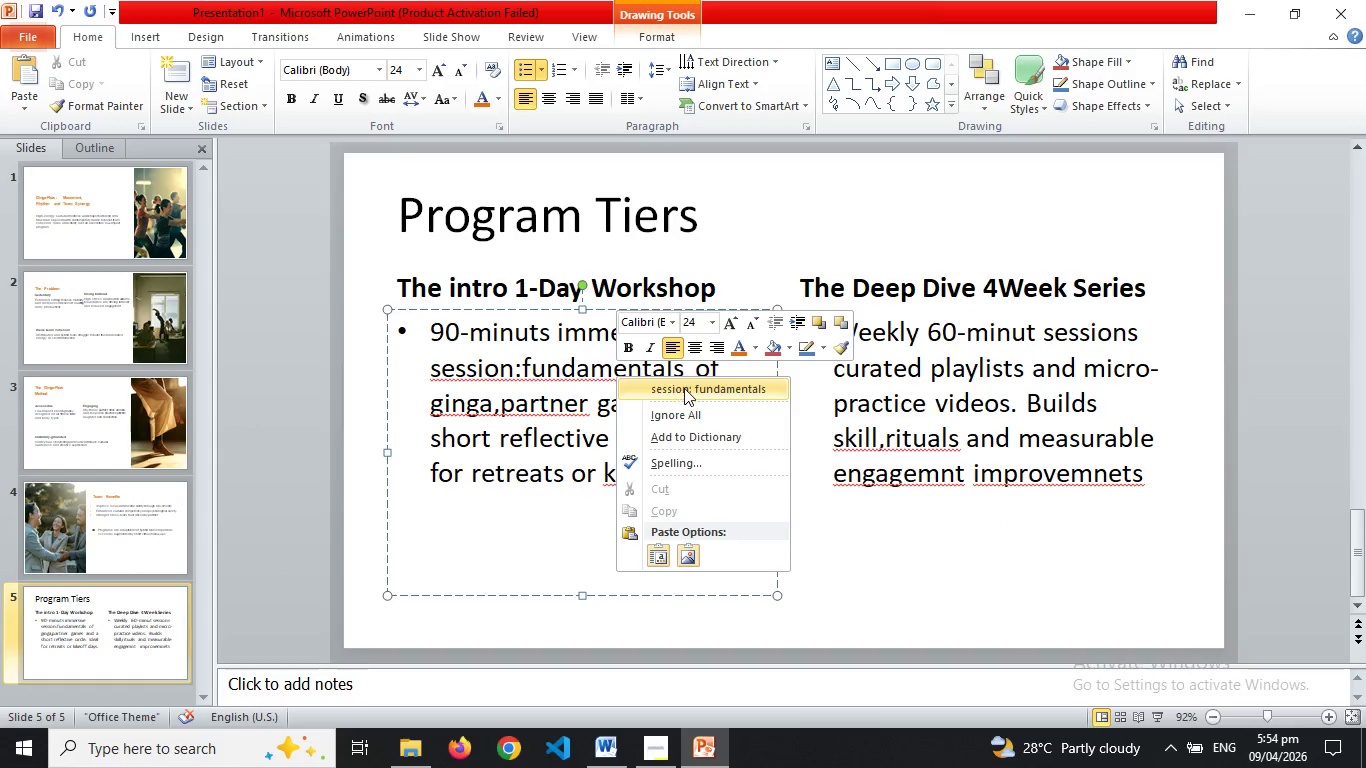 
left_click([684, 388])
 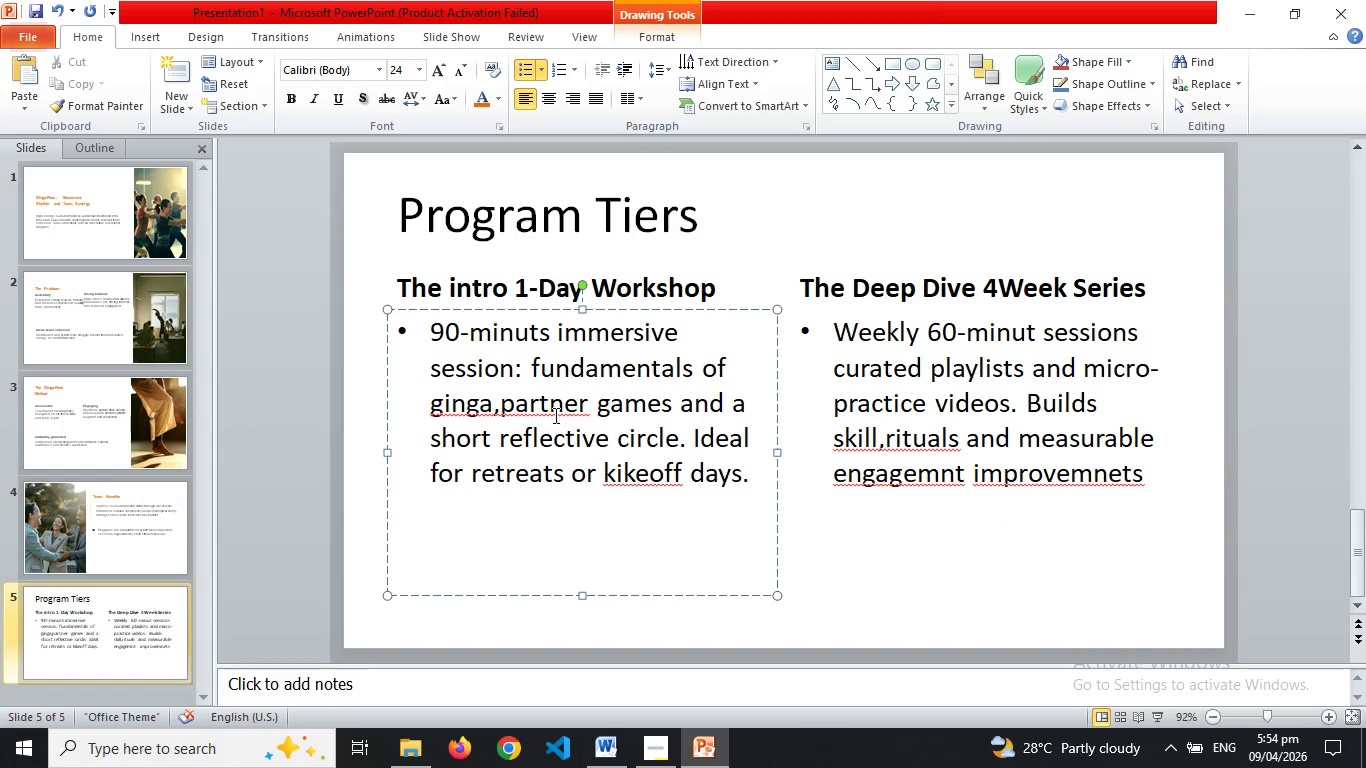 
right_click([554, 415])
 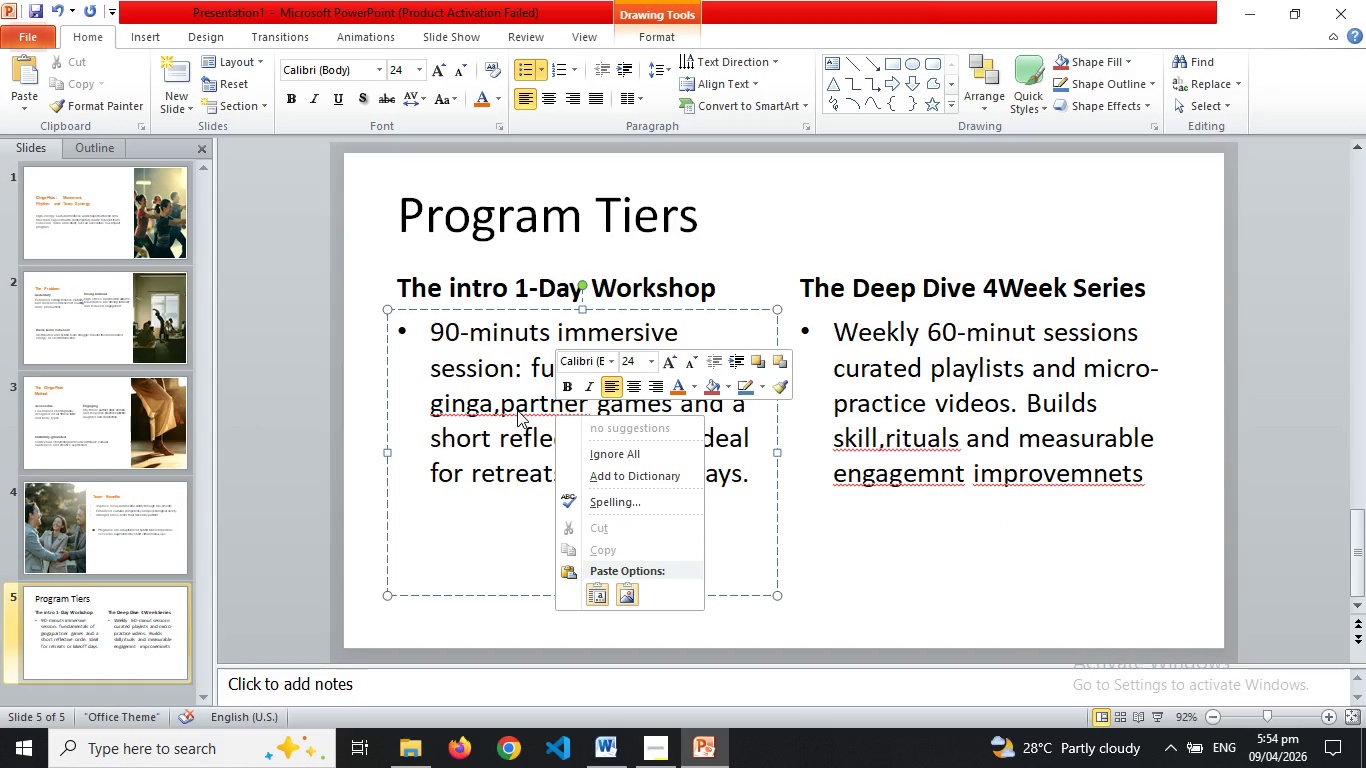 
left_click([517, 407])
 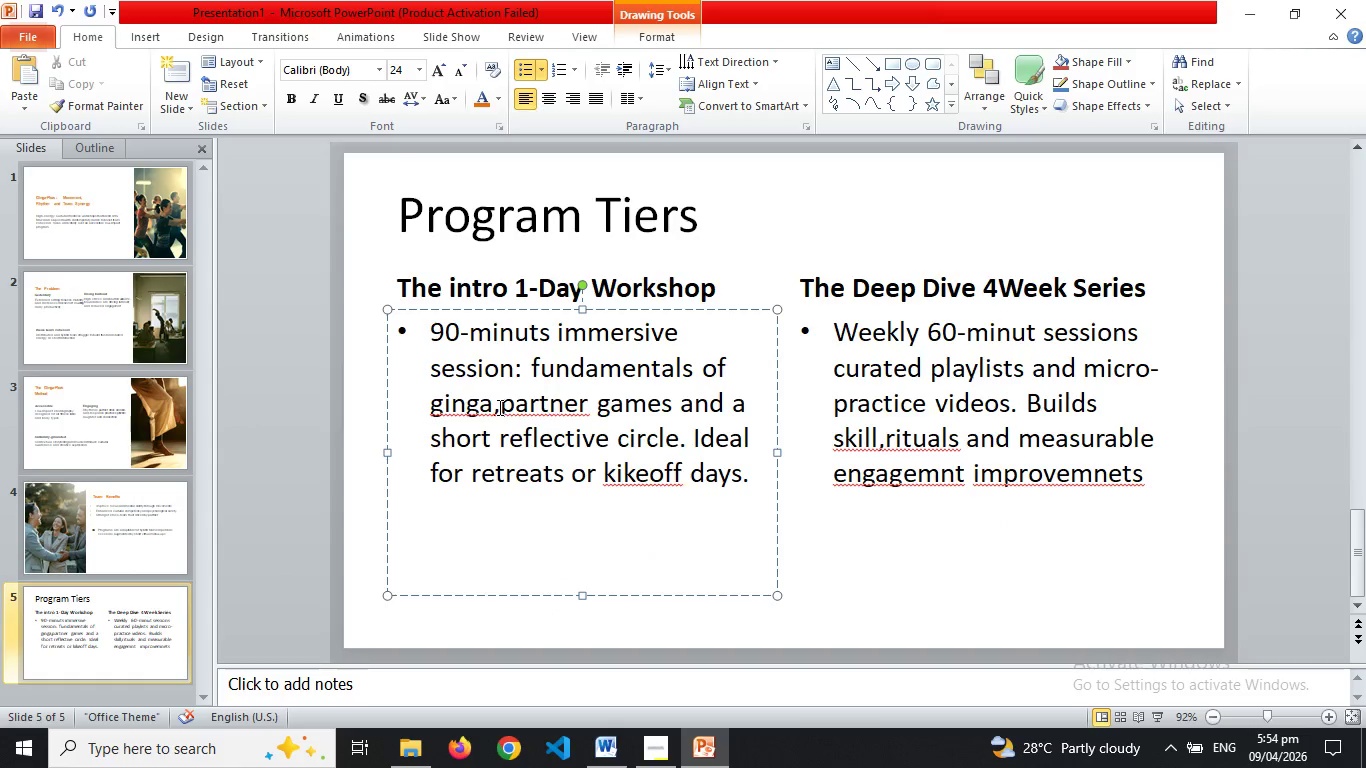 
left_click([498, 407])
 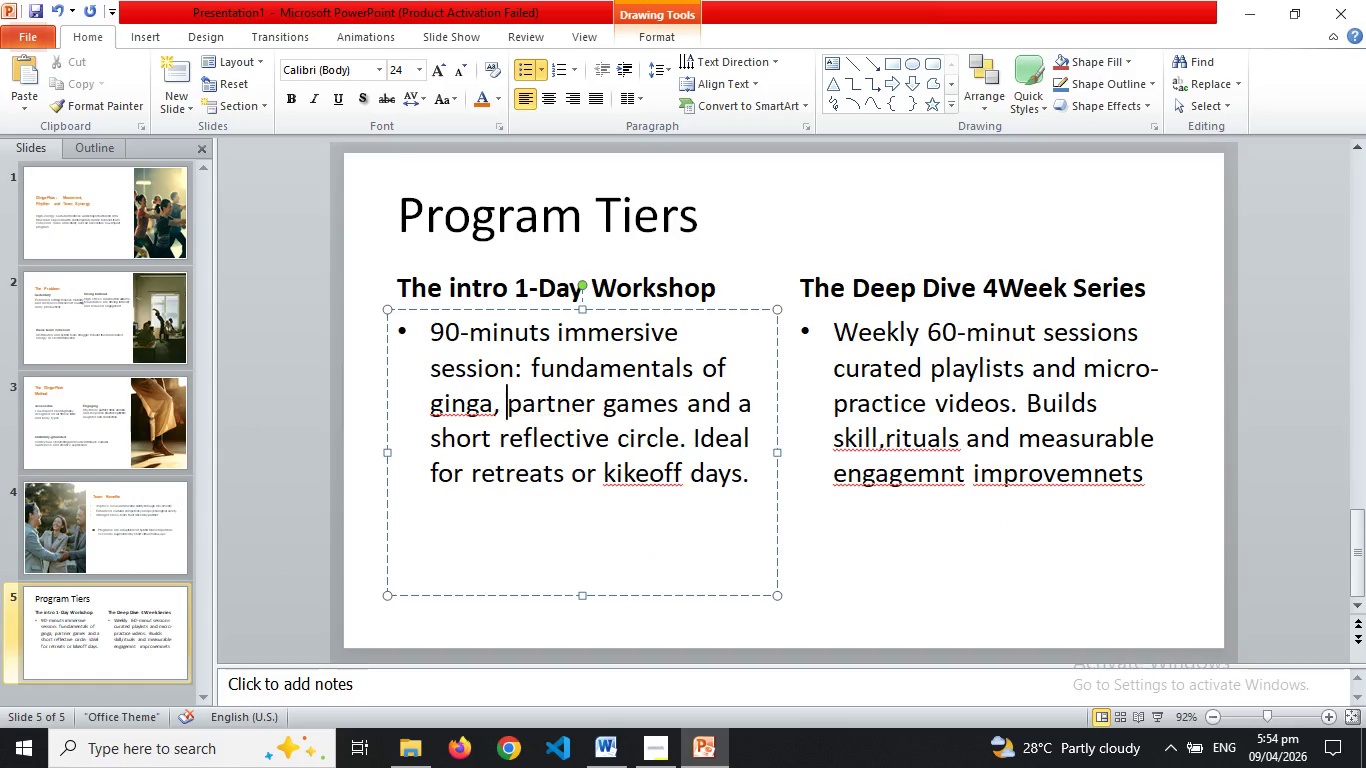 
key(Space)
 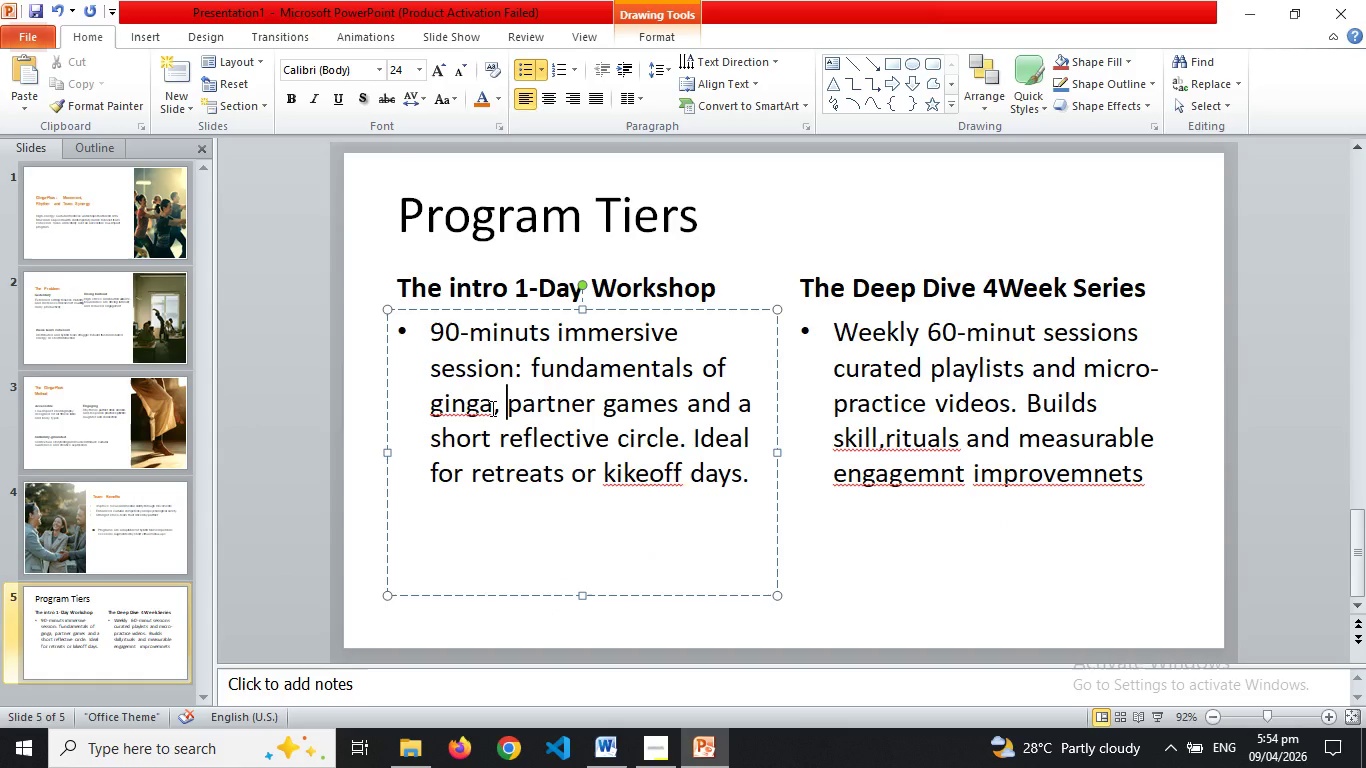 
left_click([491, 408])
 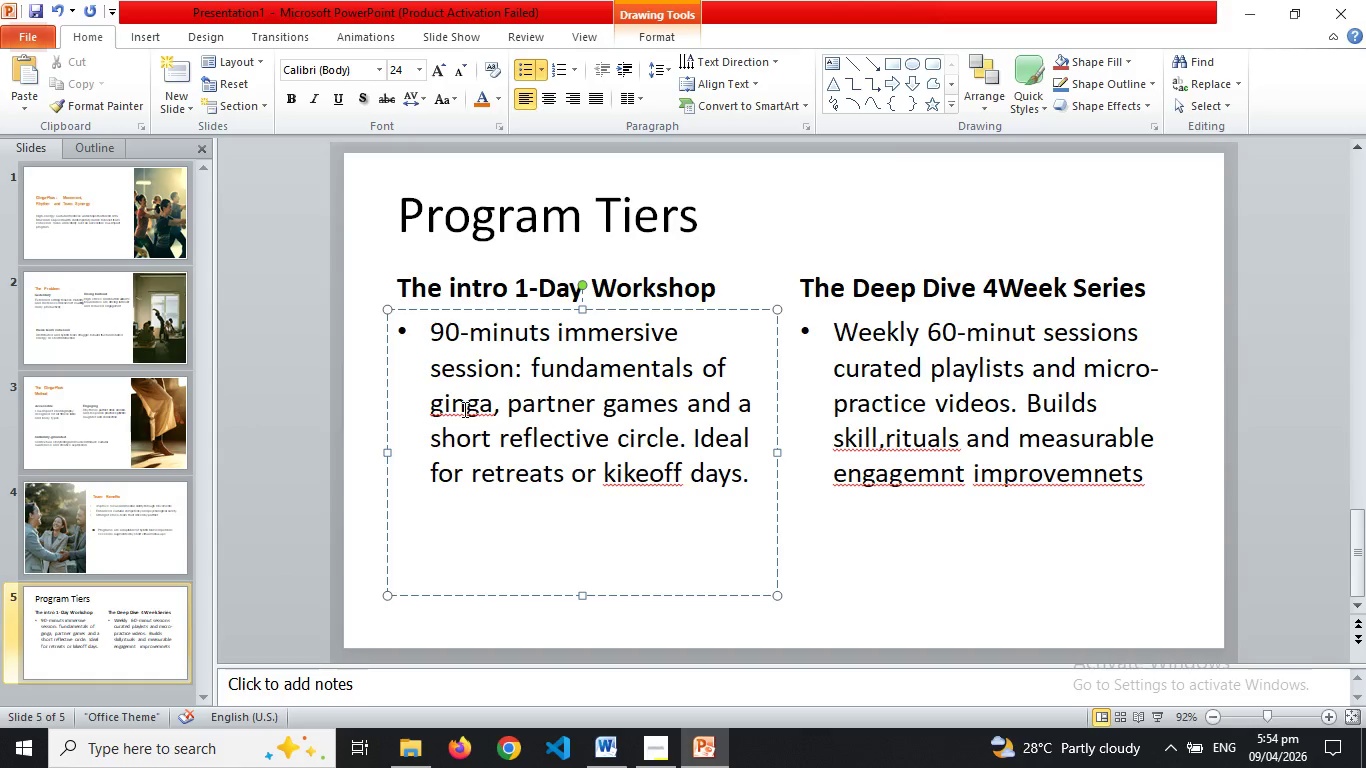 
right_click([463, 409])
 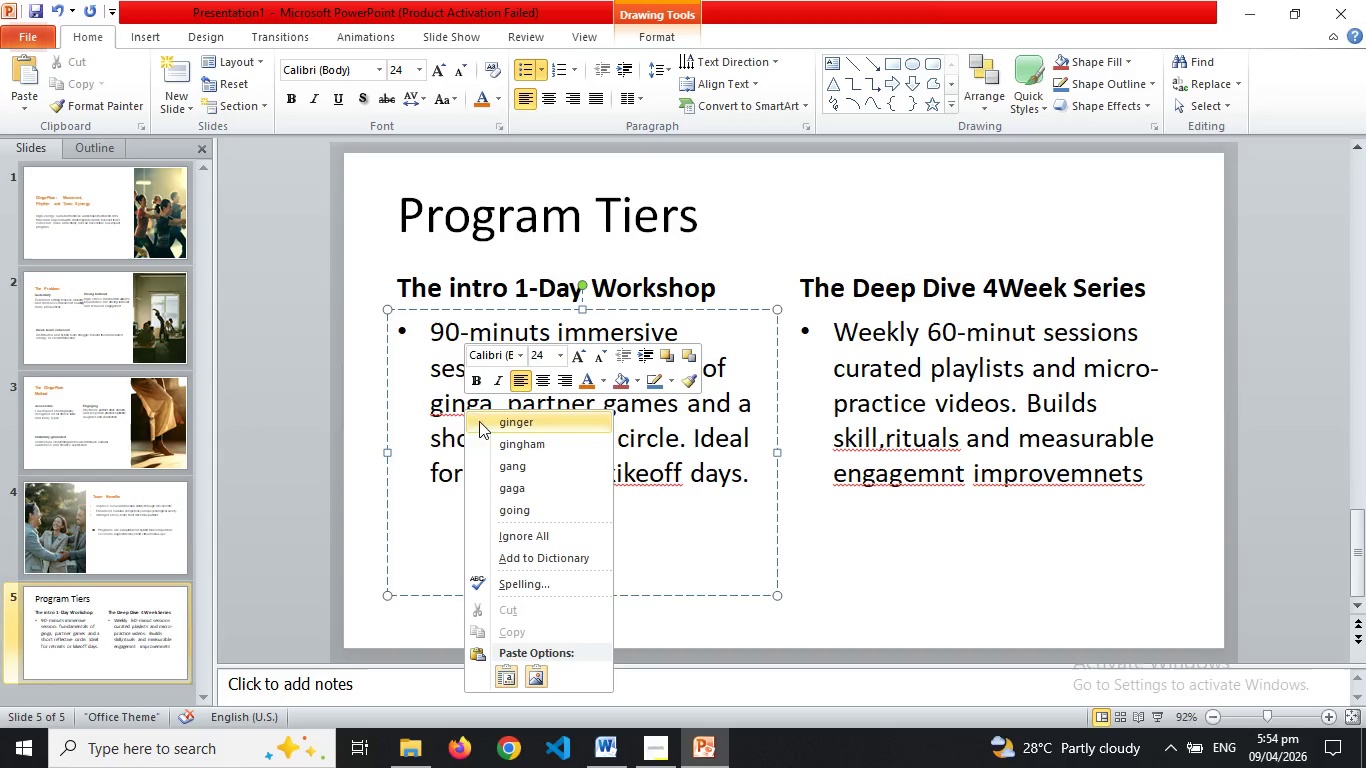 
left_click([449, 428])
 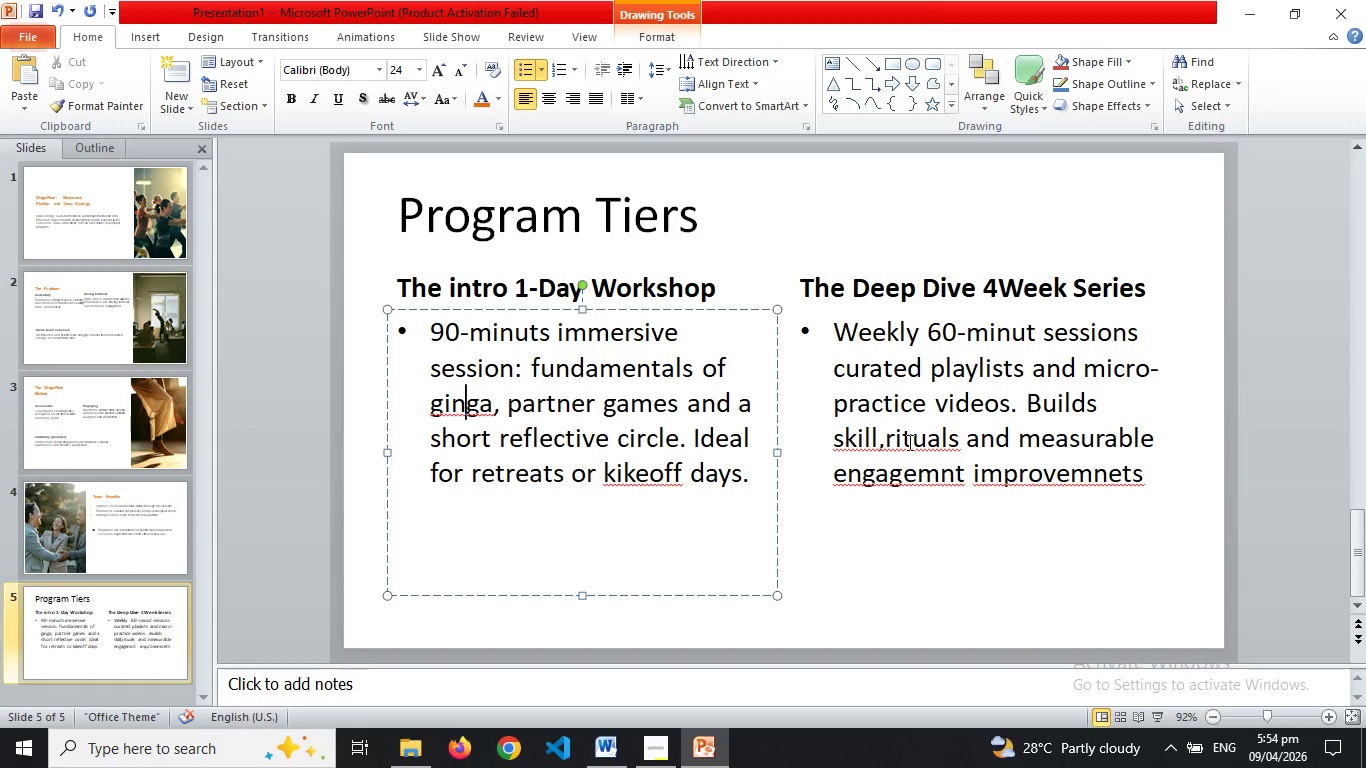 
right_click([911, 438])
 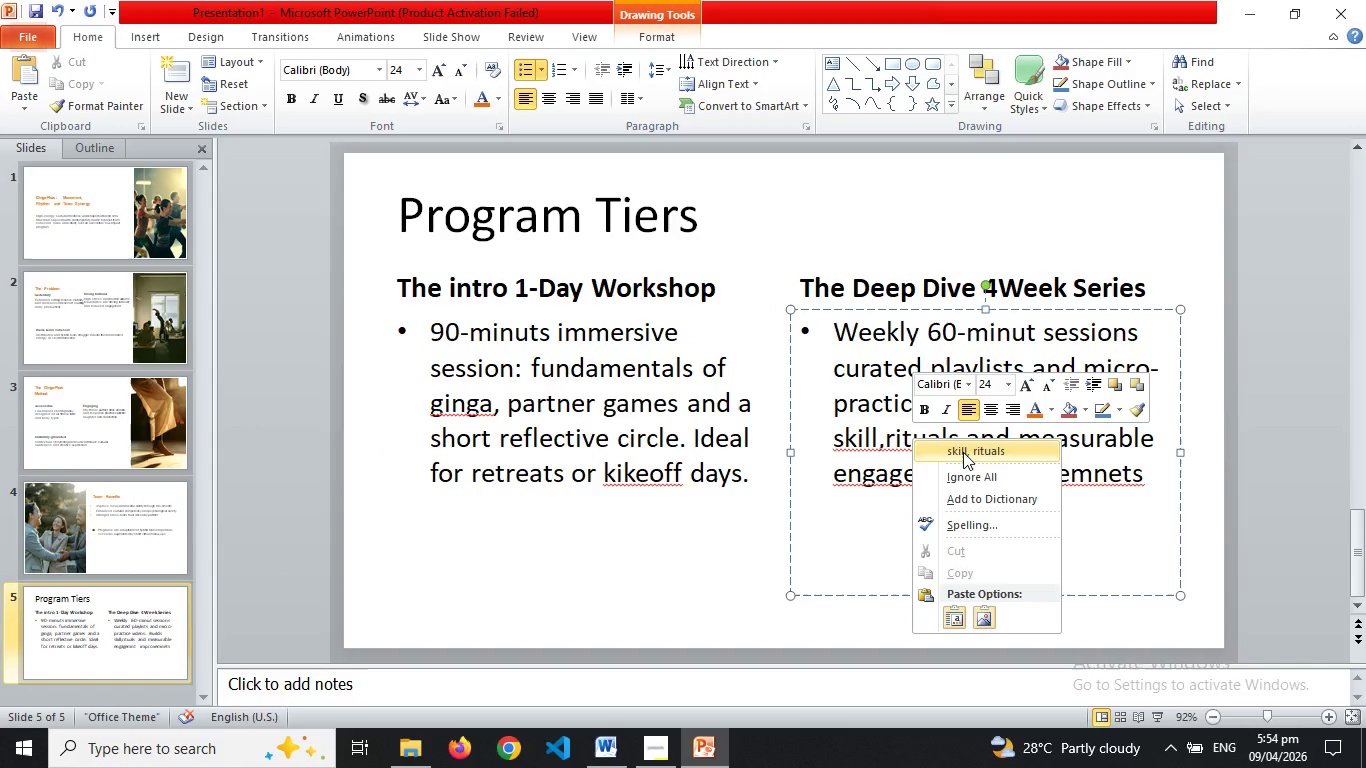 
left_click([963, 452])
 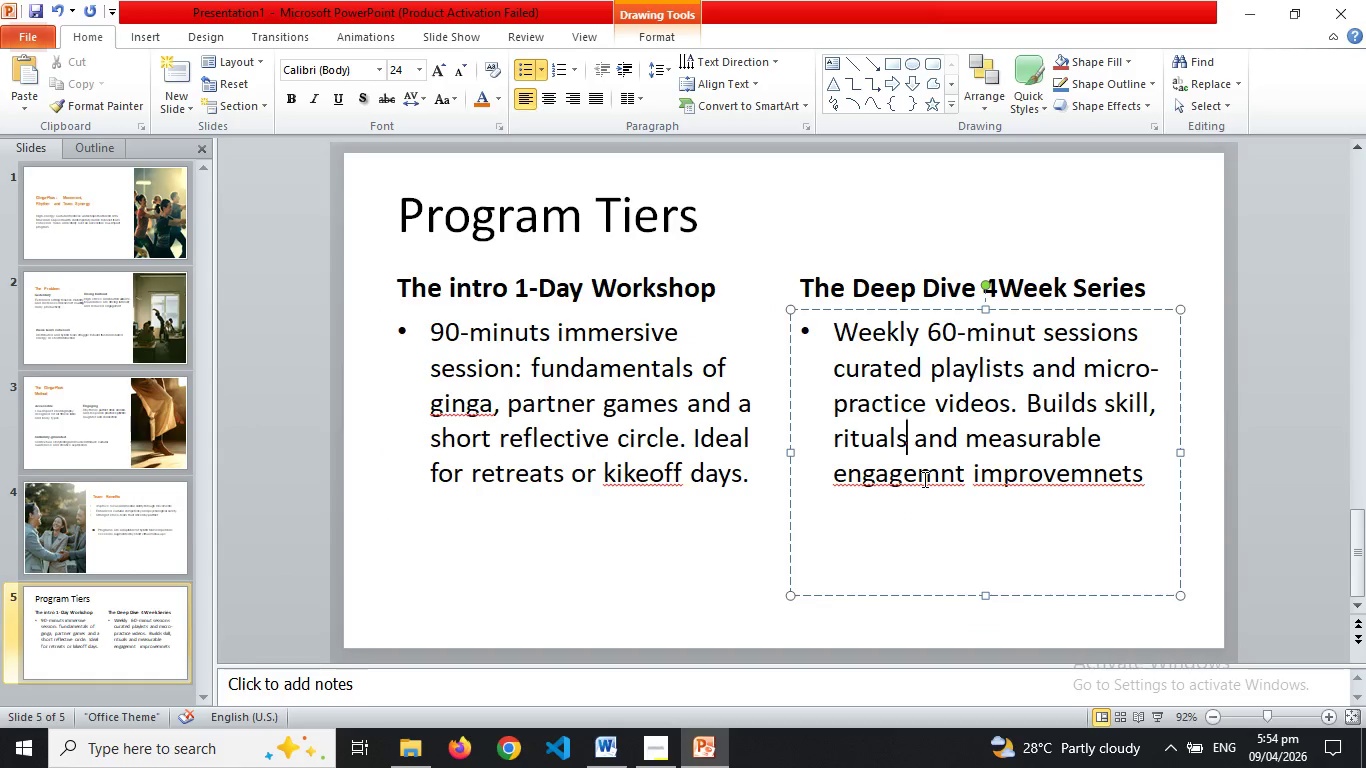 
right_click([923, 479])
 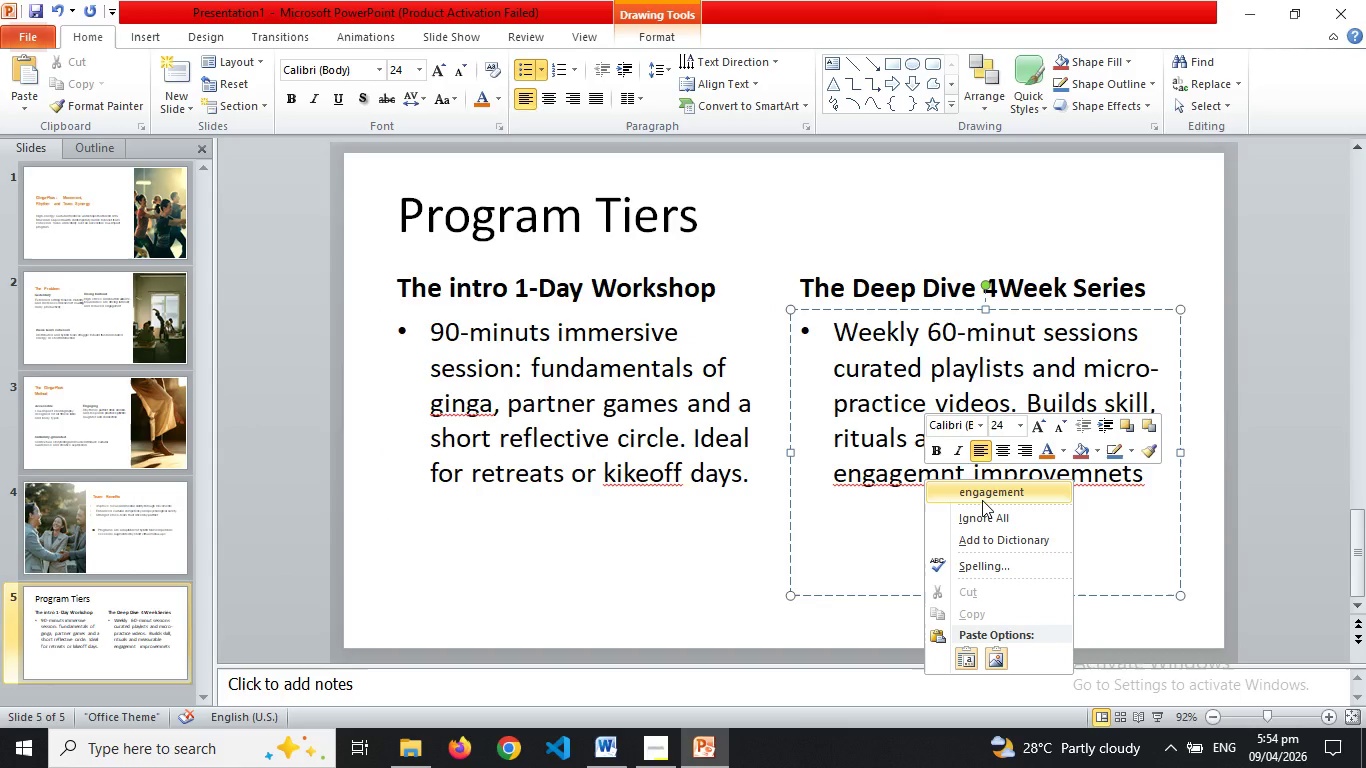 
left_click([982, 500])
 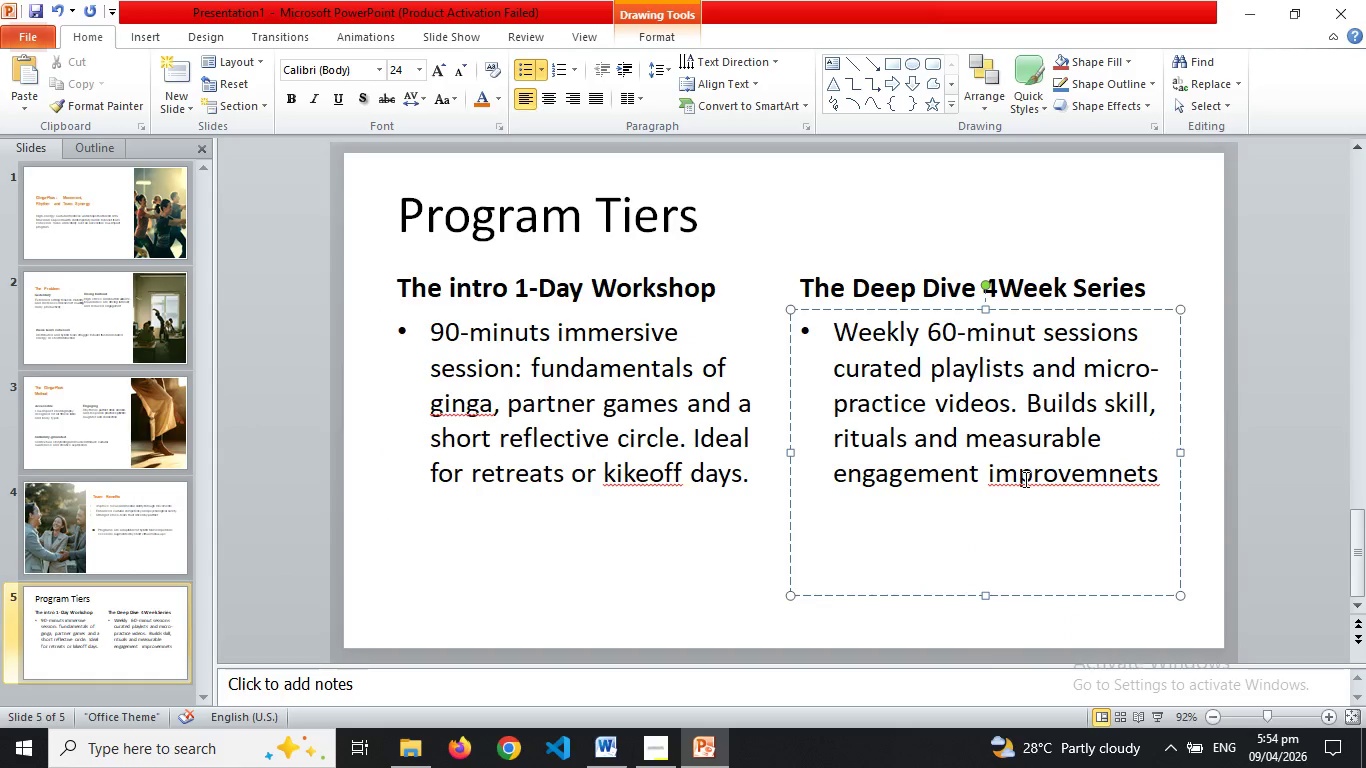 
right_click([1024, 479])
 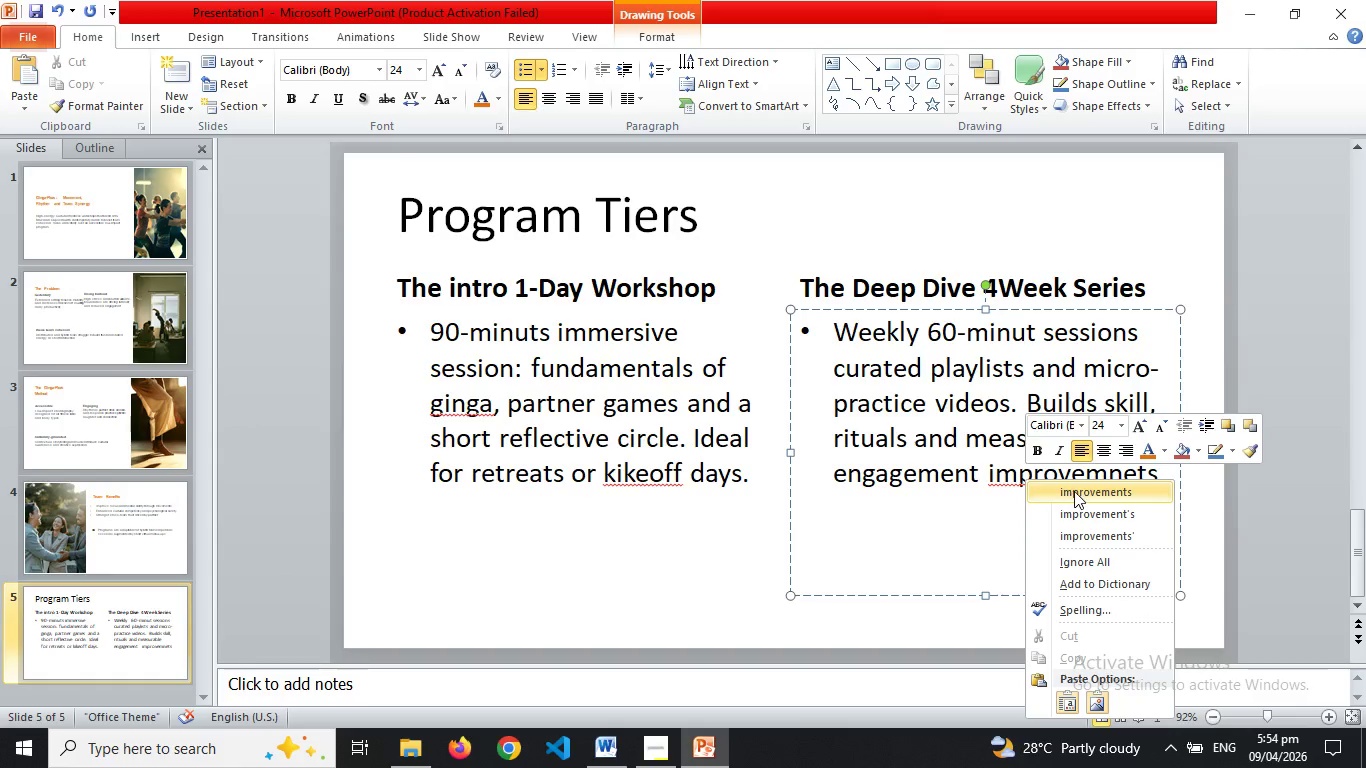 
left_click([1074, 491])
 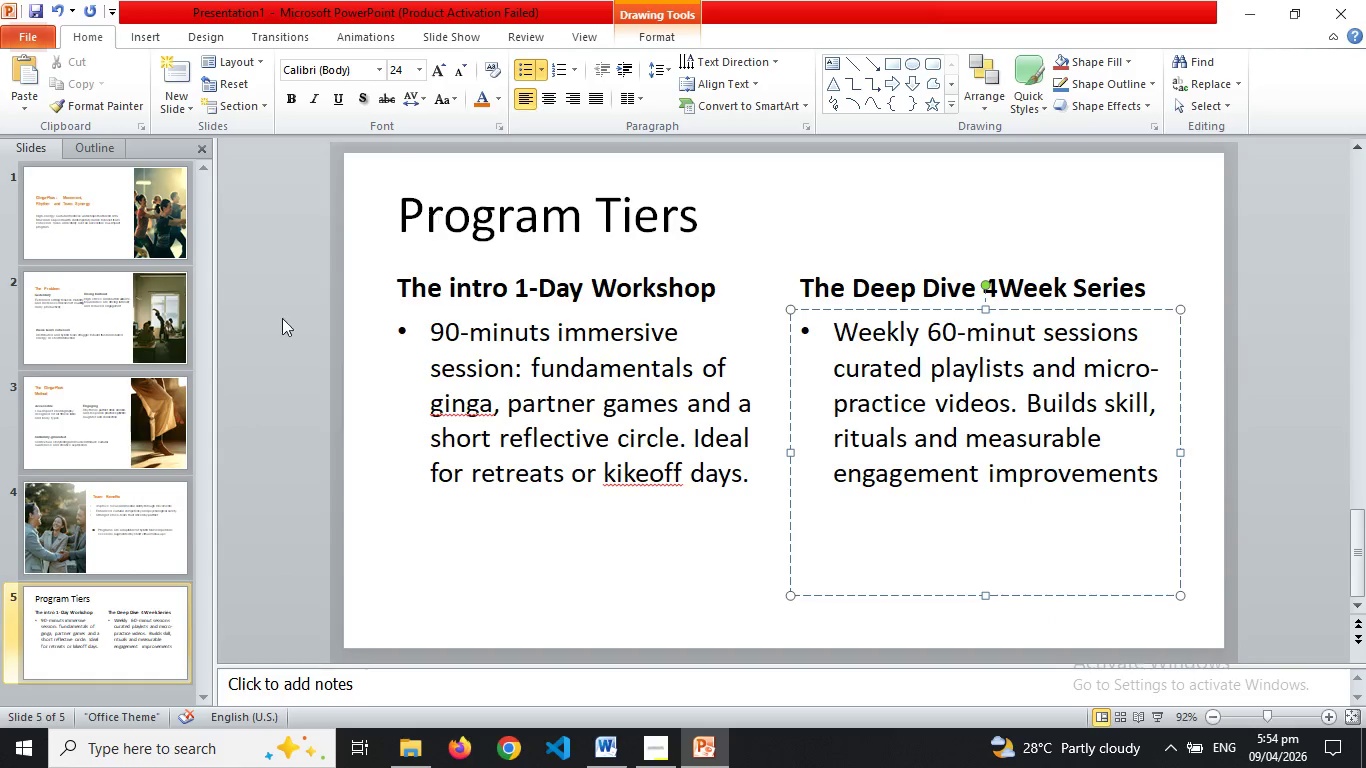 
wait(5.2)
 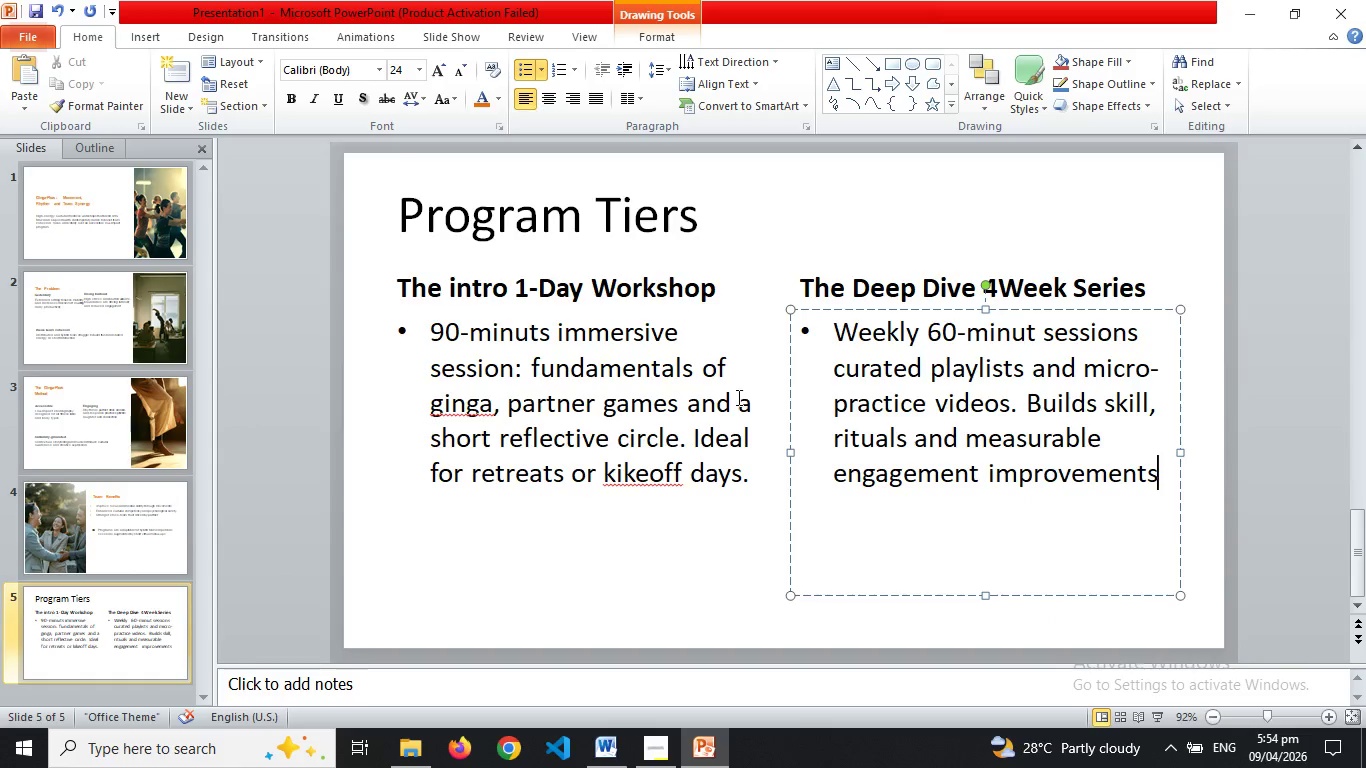 
left_click([152, 396])
 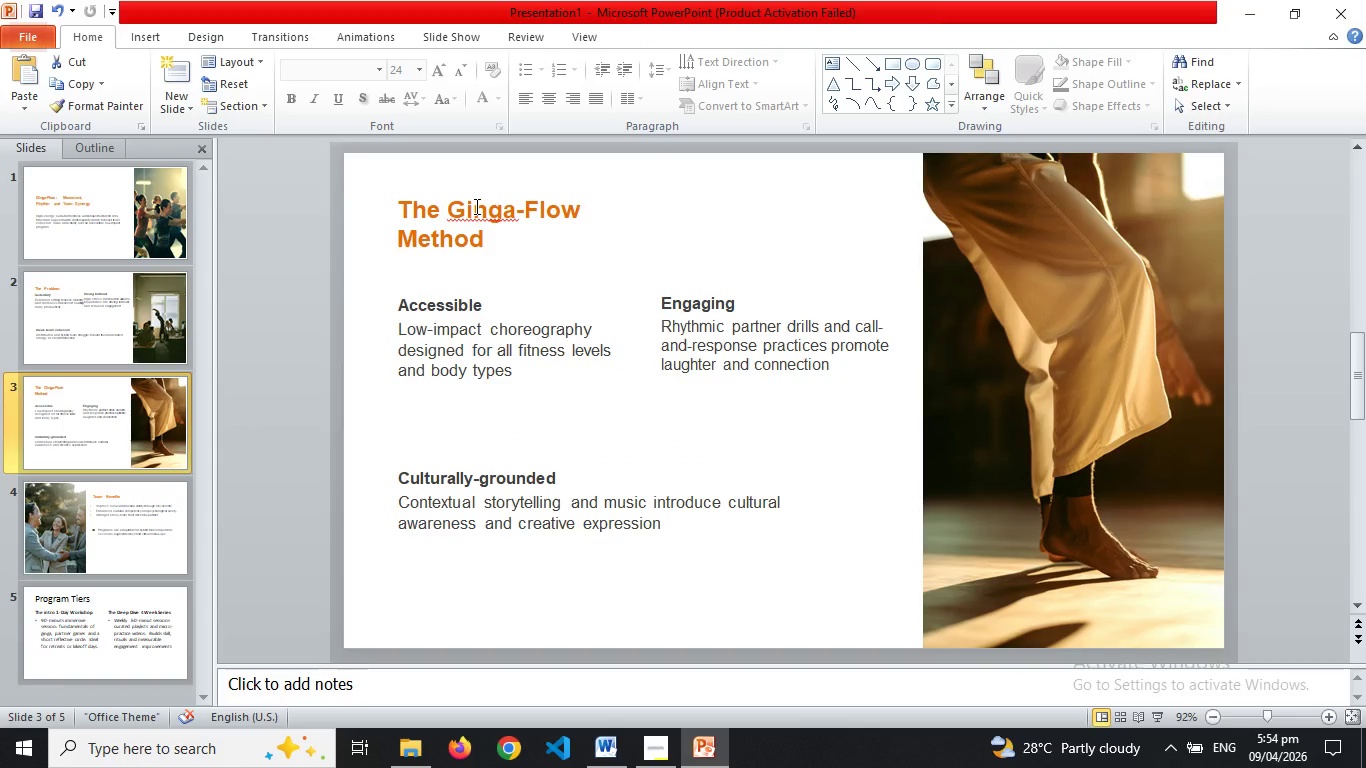 
double_click([475, 206])
 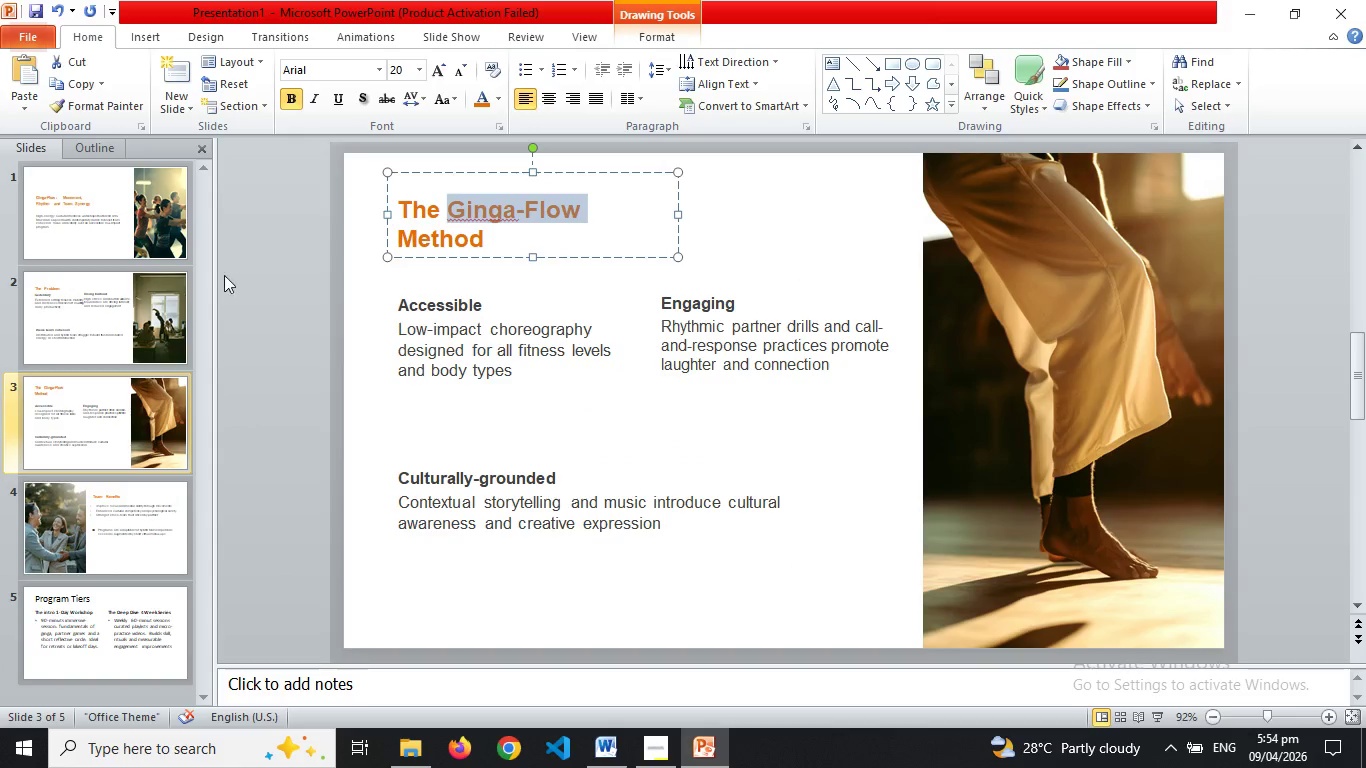 
left_click([86, 303])
 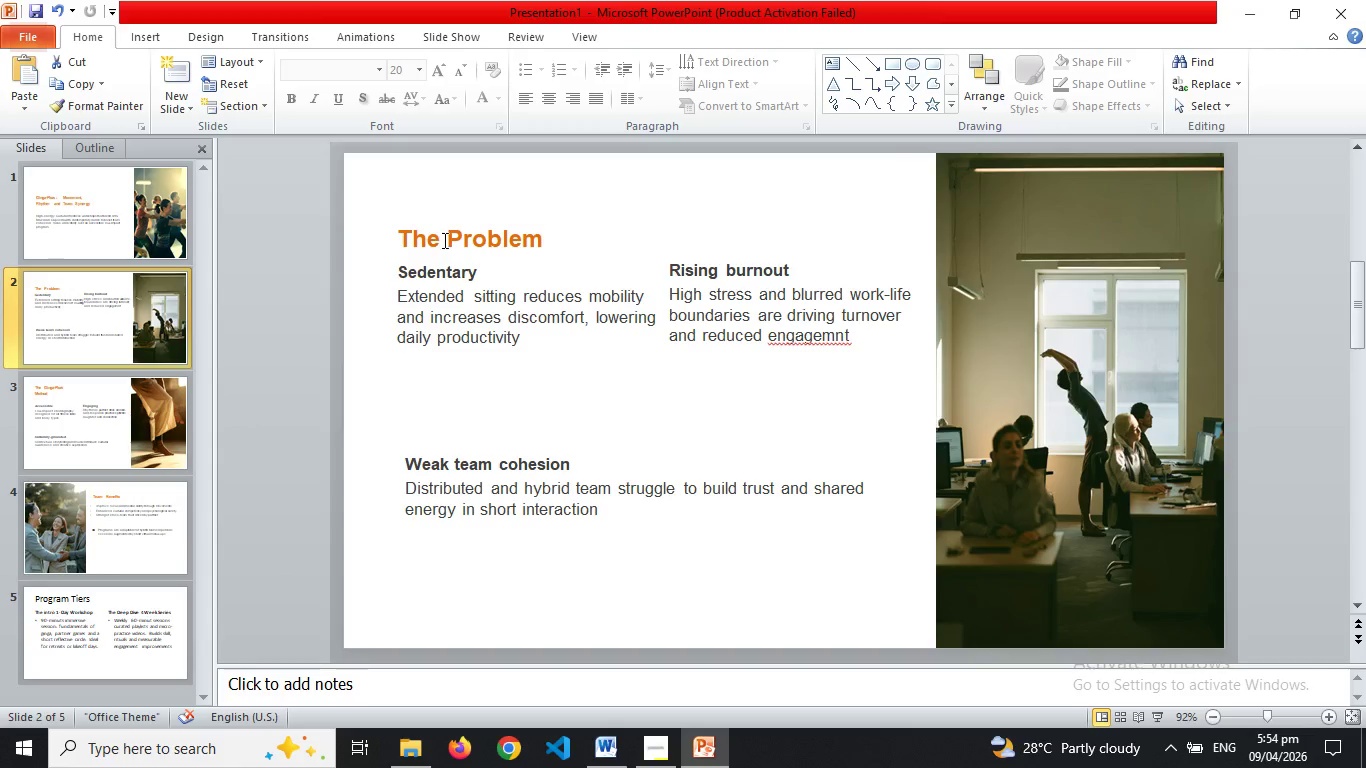 
double_click([443, 240])
 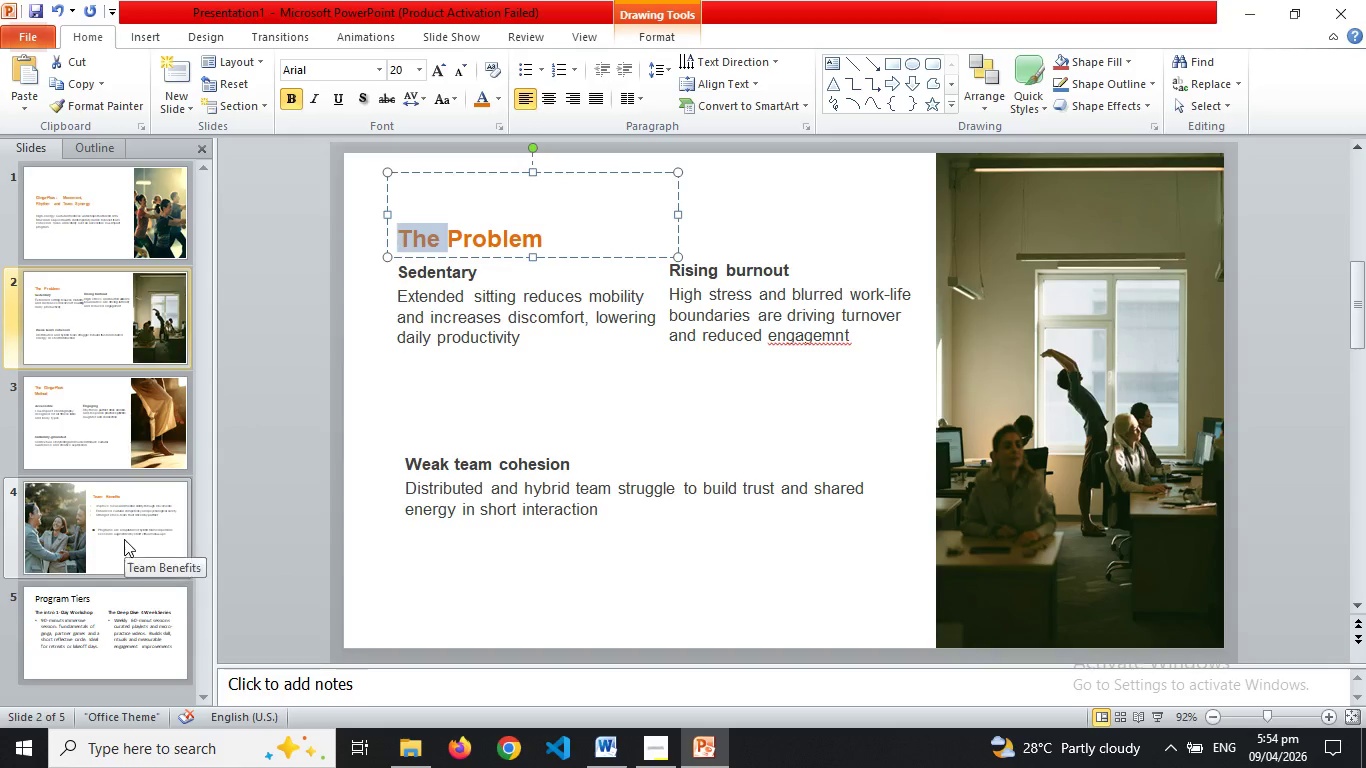 
left_click([106, 619])
 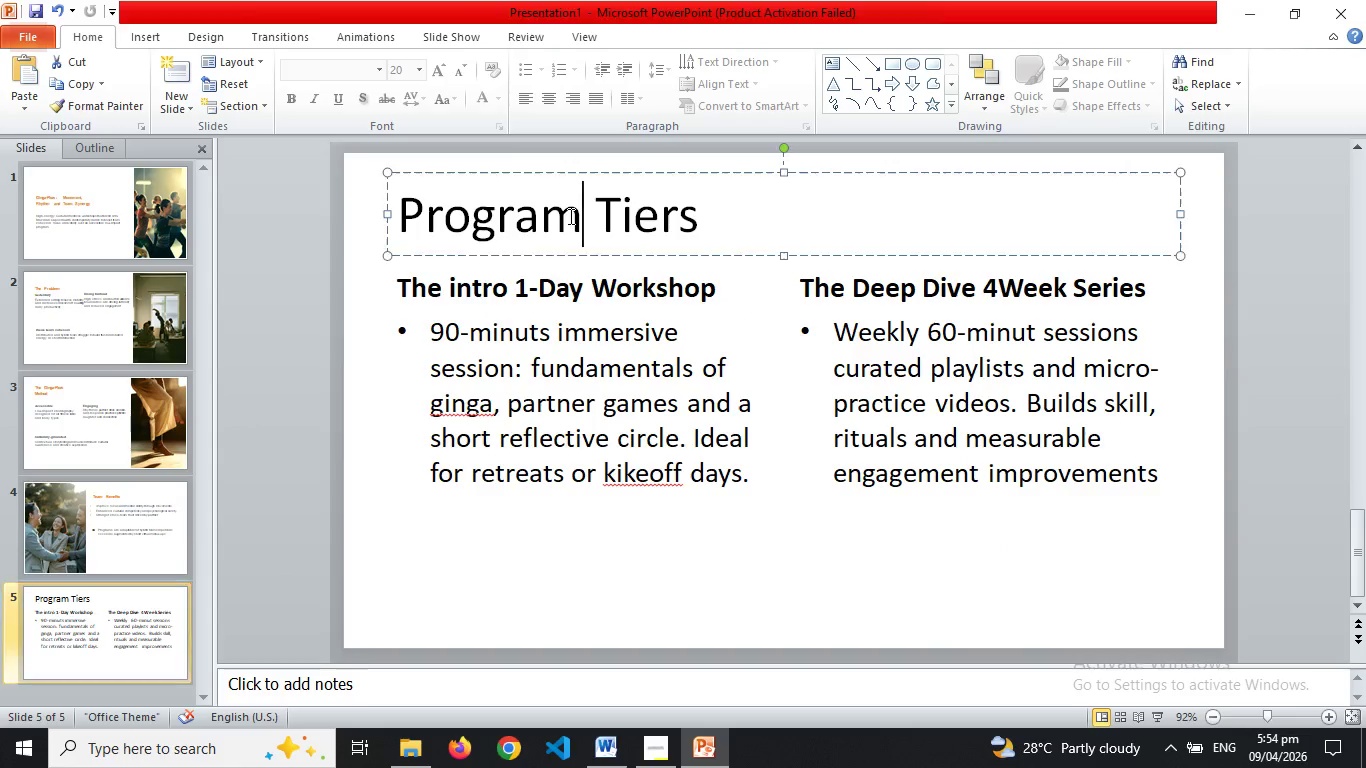 
double_click([569, 216])
 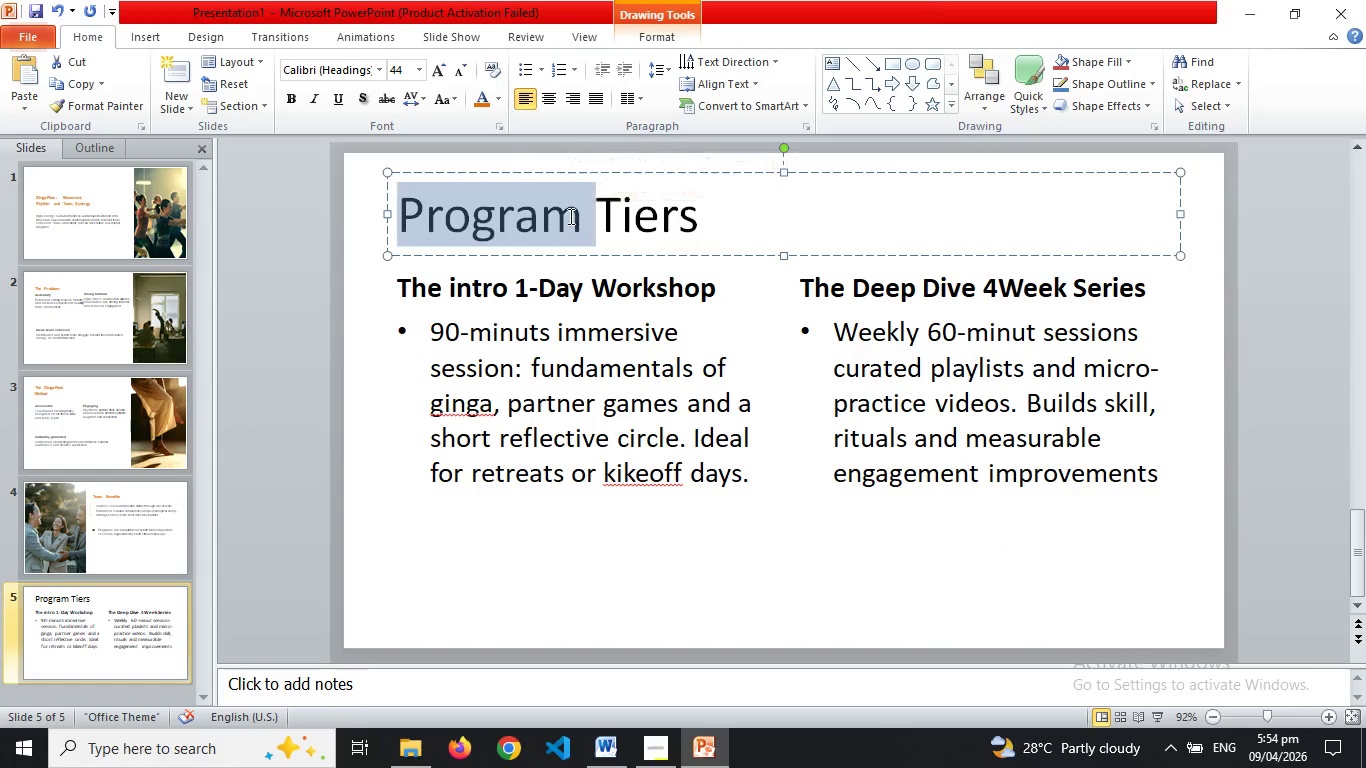 
triple_click([569, 216])
 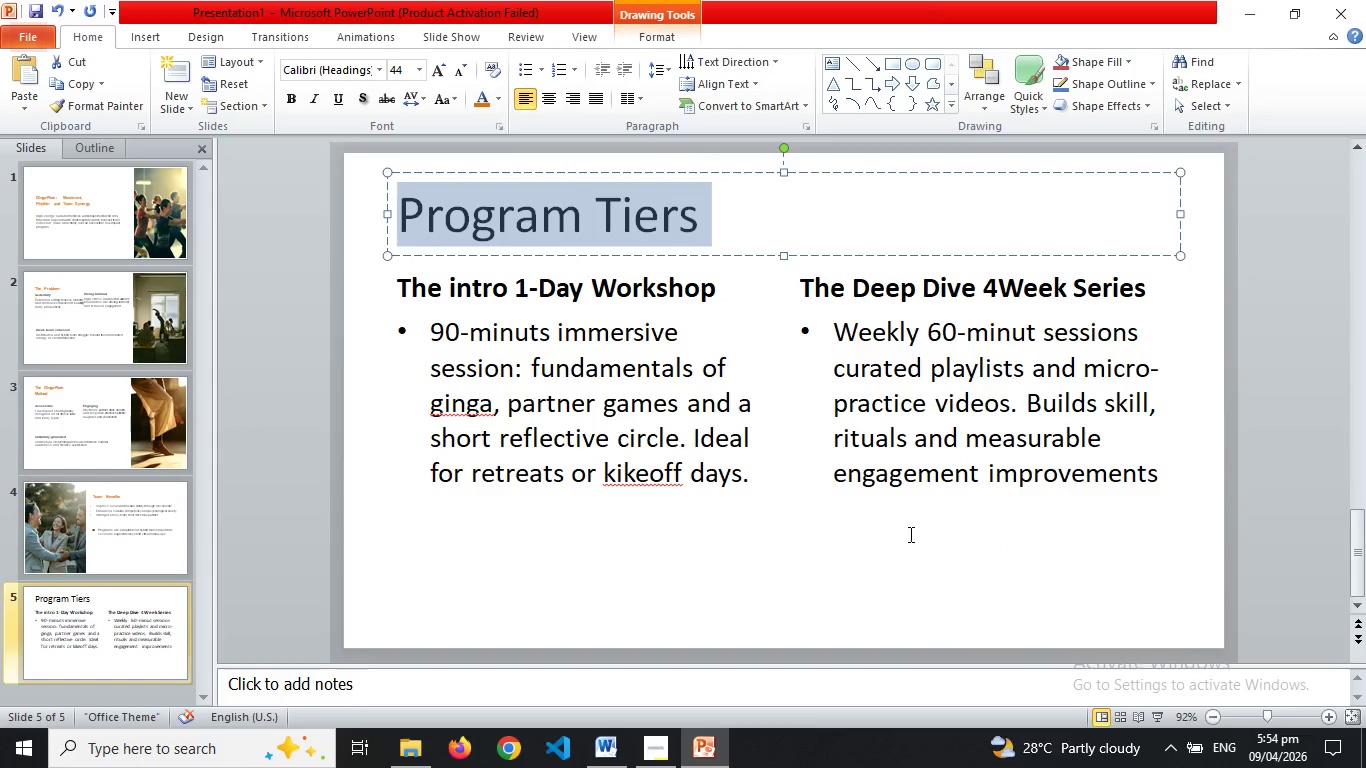 
left_click([911, 537])
 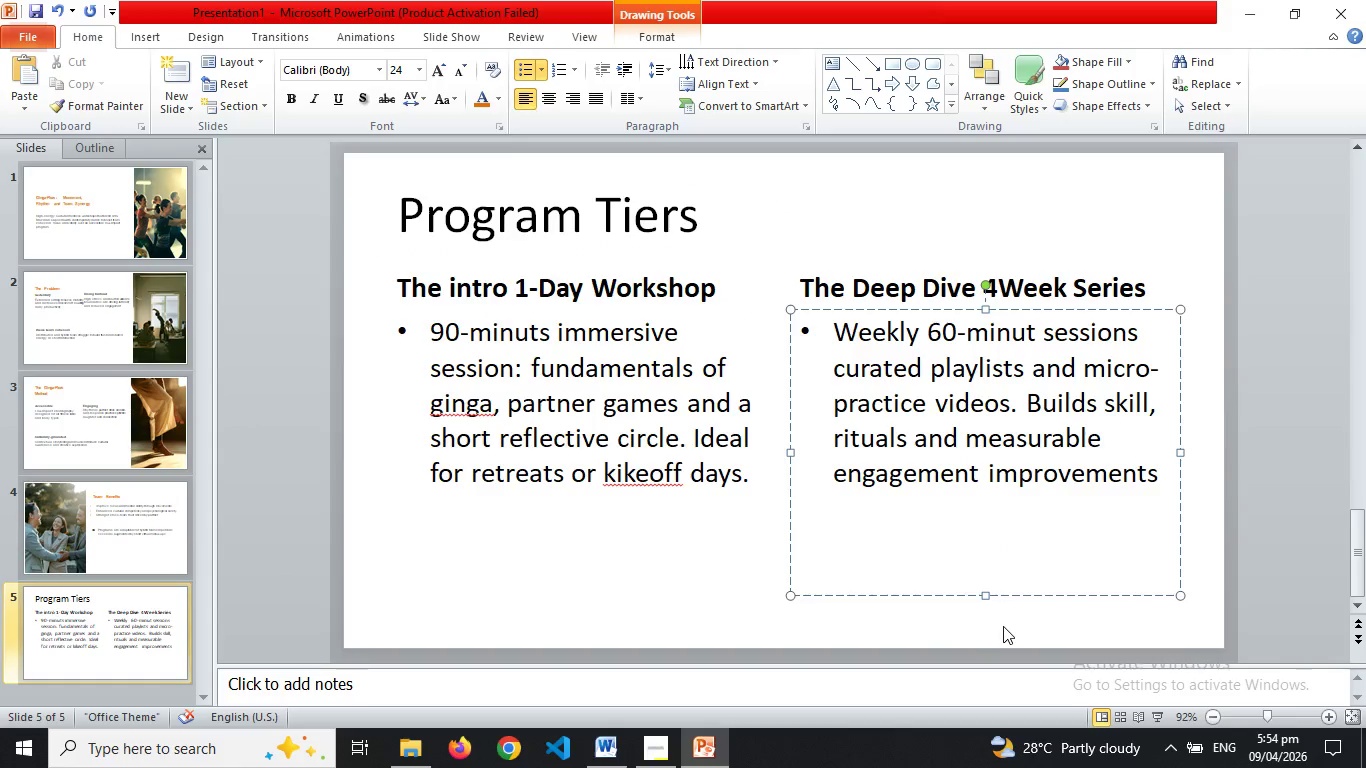 
left_click([1003, 626])
 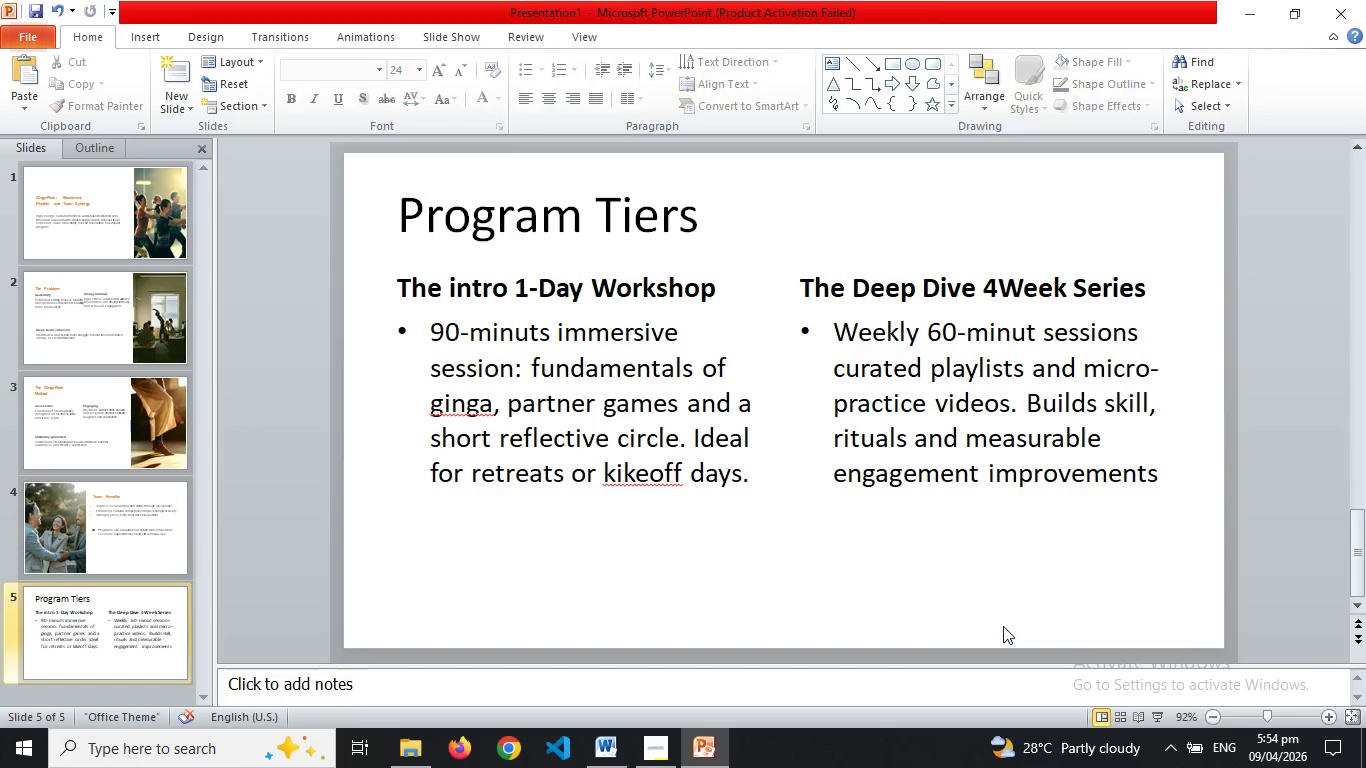 
key(Control+A)
 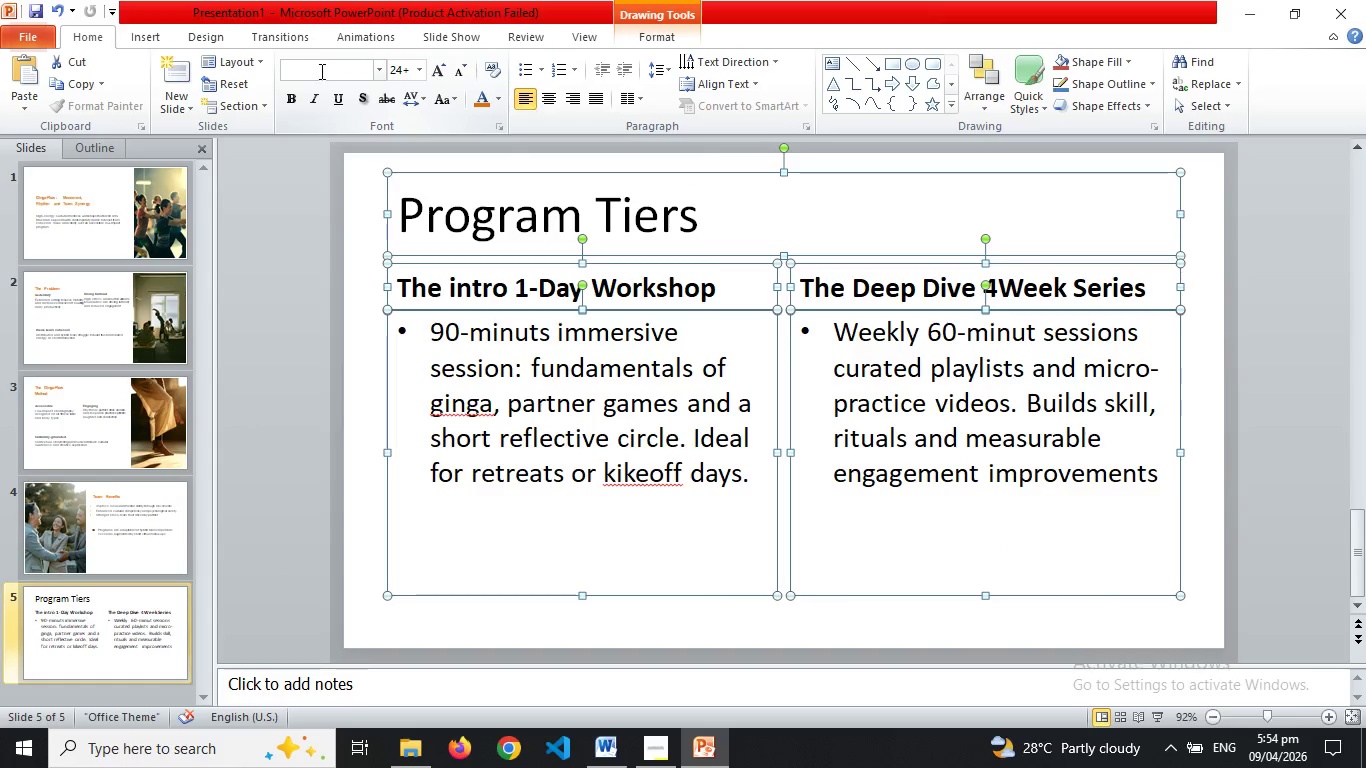 
left_click([321, 71])
 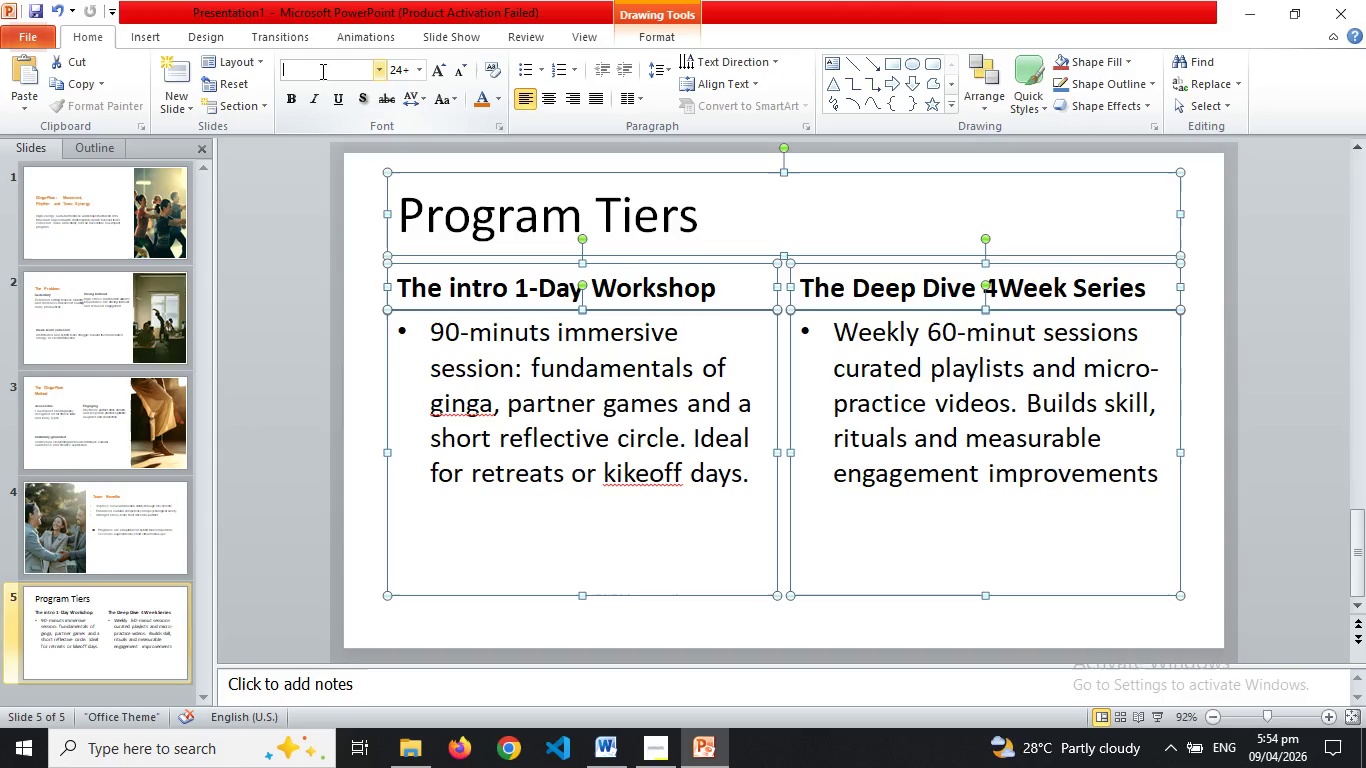 
hold_key(key=ShiftLeft, duration=0.42)
 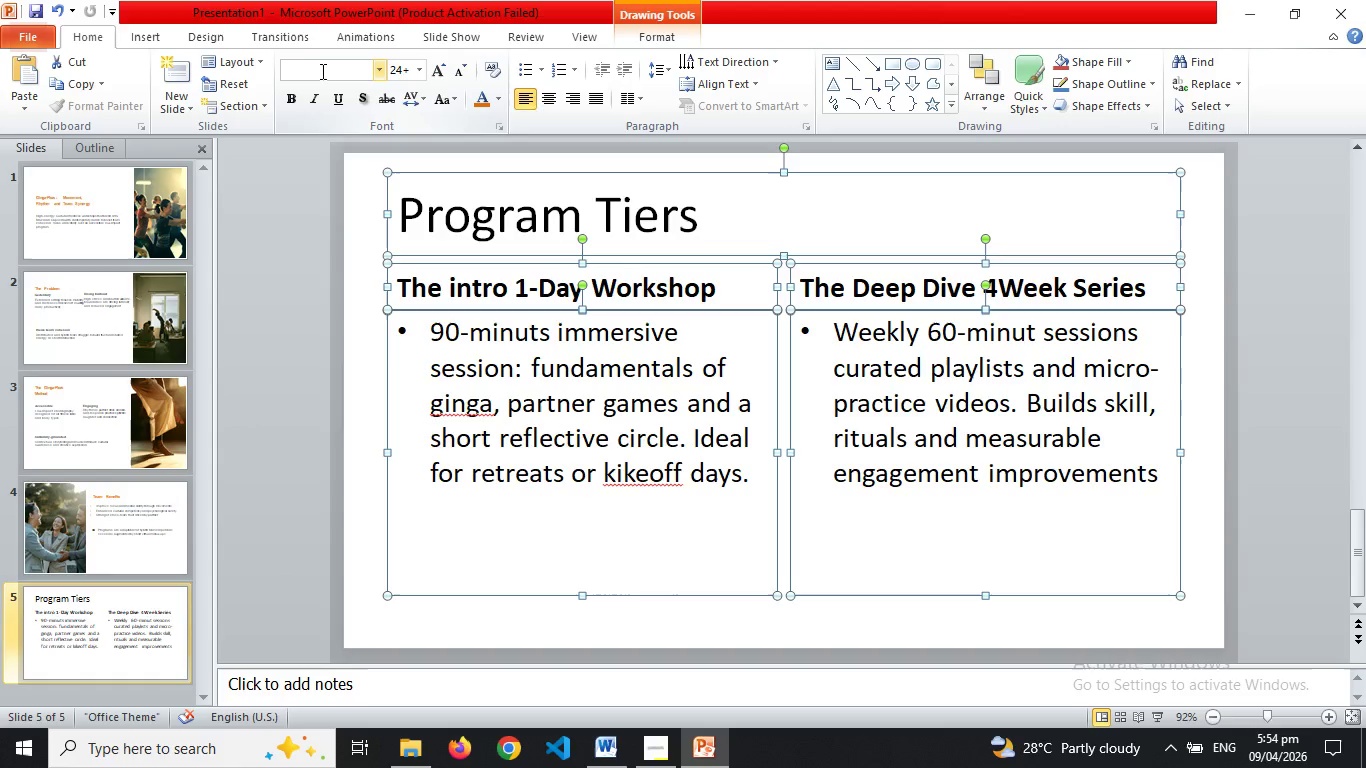 
key(Shift+A)
 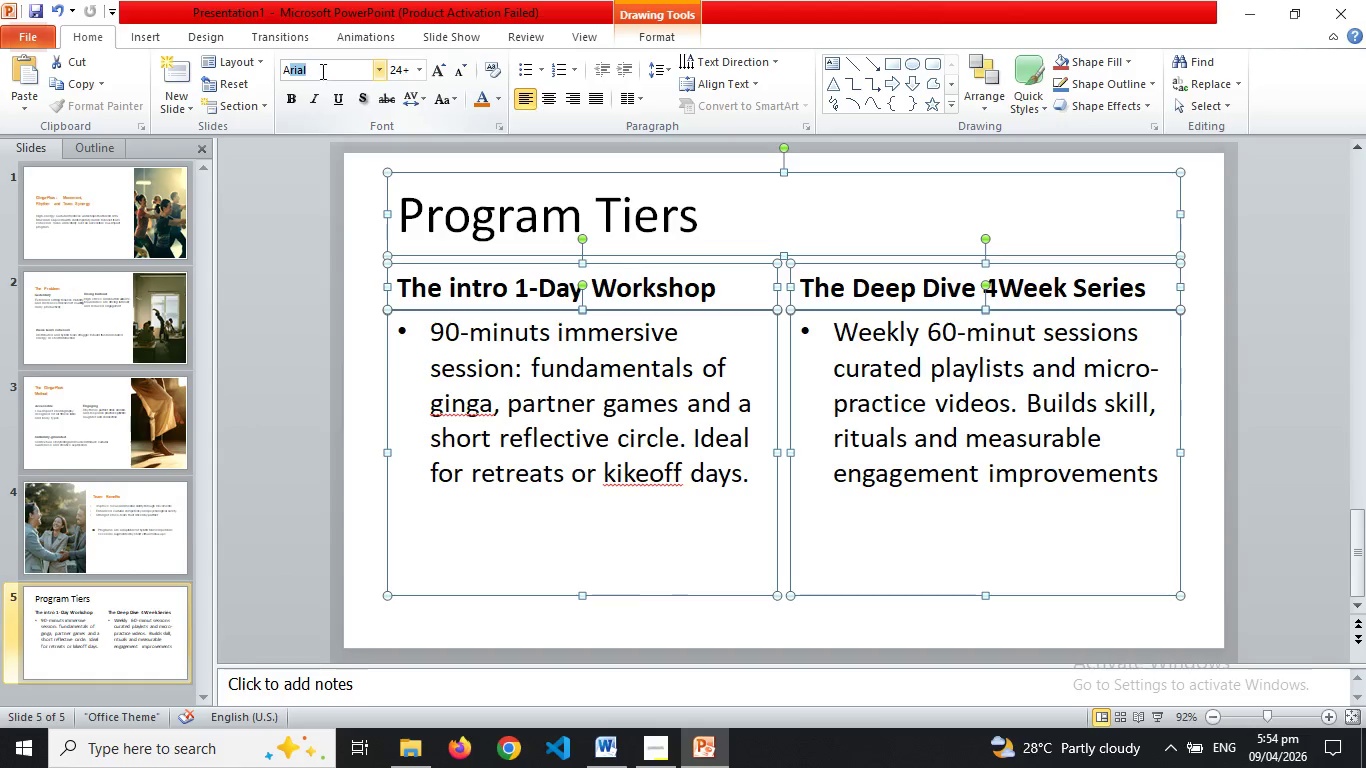 
key(Shift+ShiftRight)
 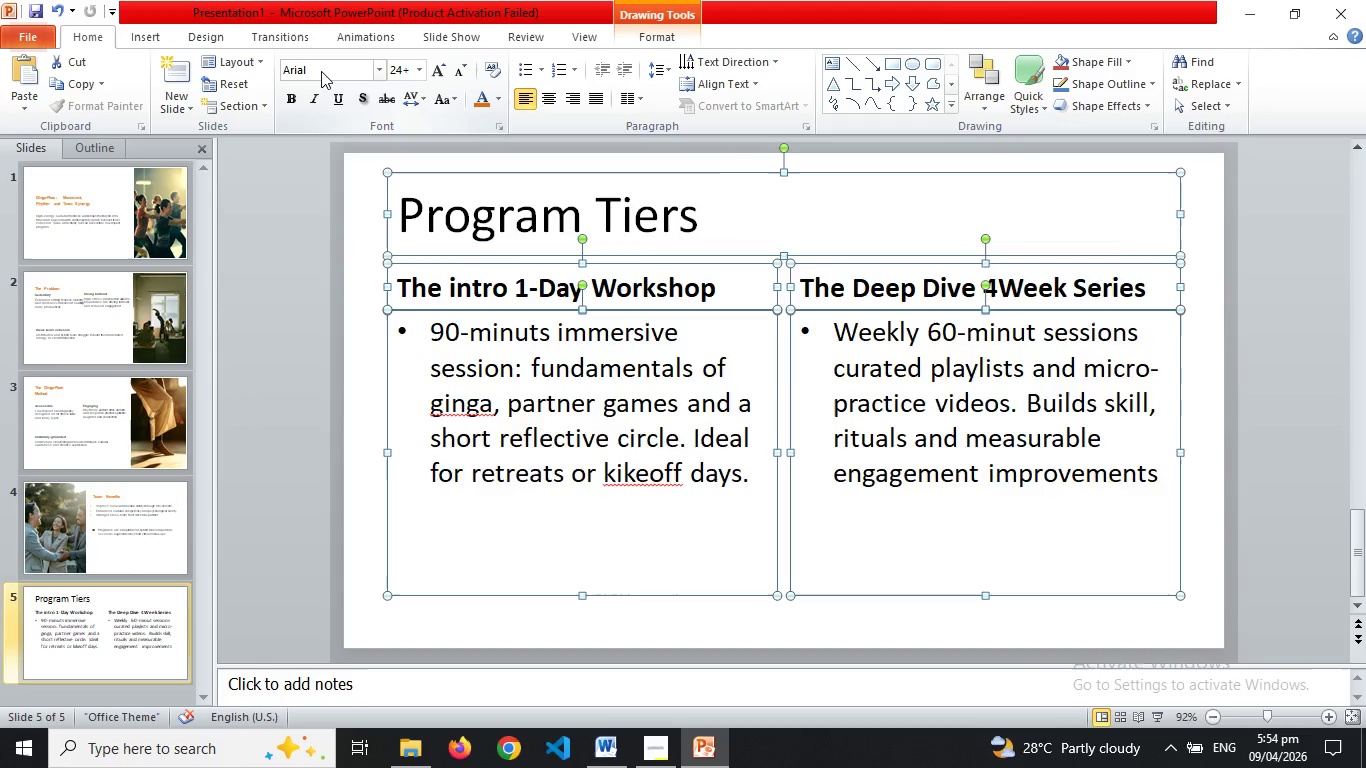 
key(Enter)
 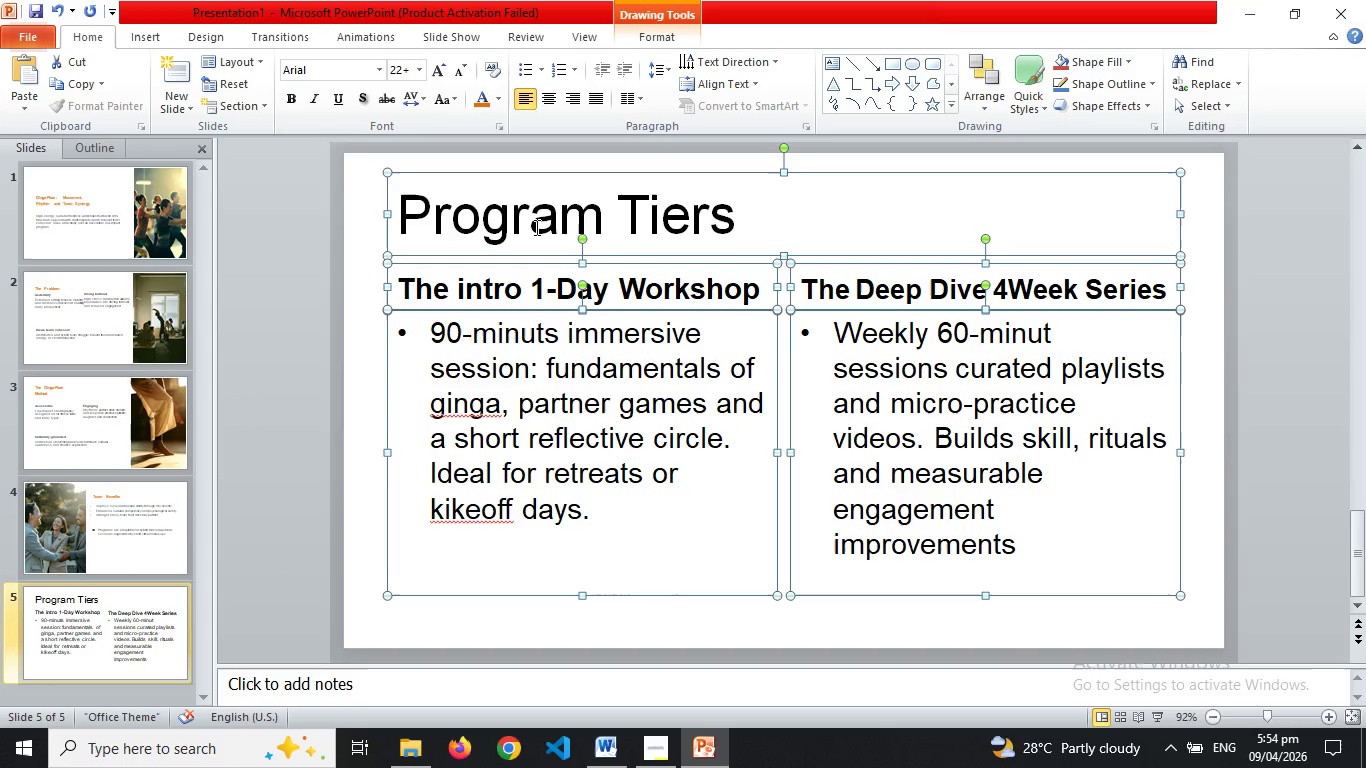 
double_click([535, 227])
 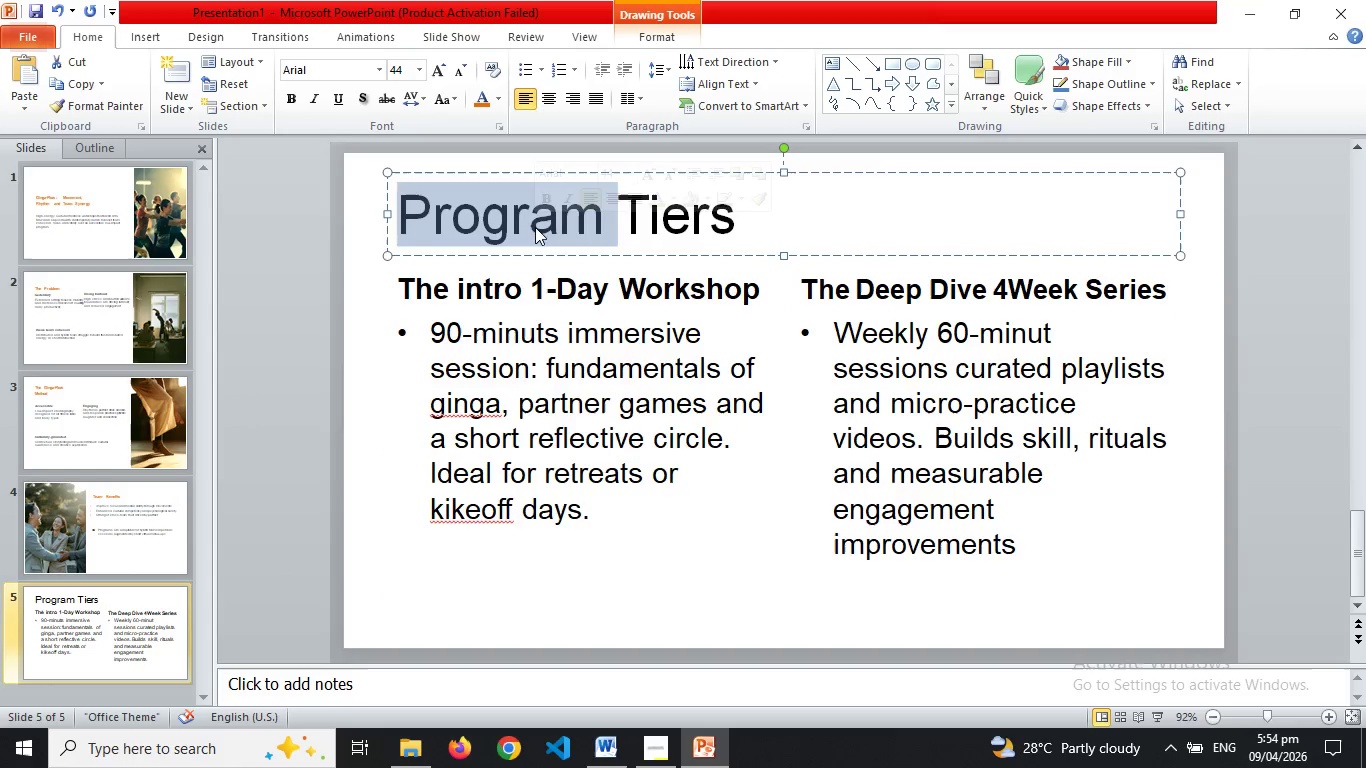 
triple_click([535, 227])
 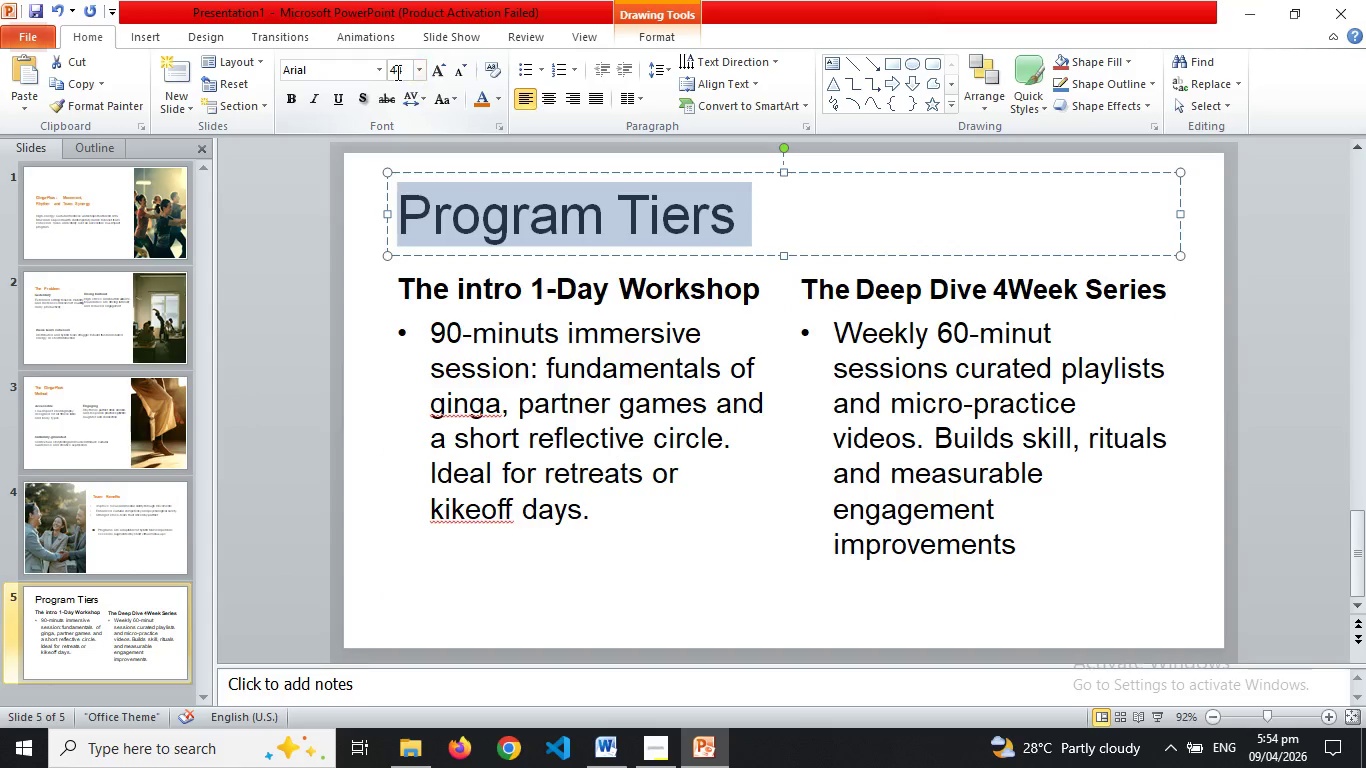 
left_click([396, 72])
 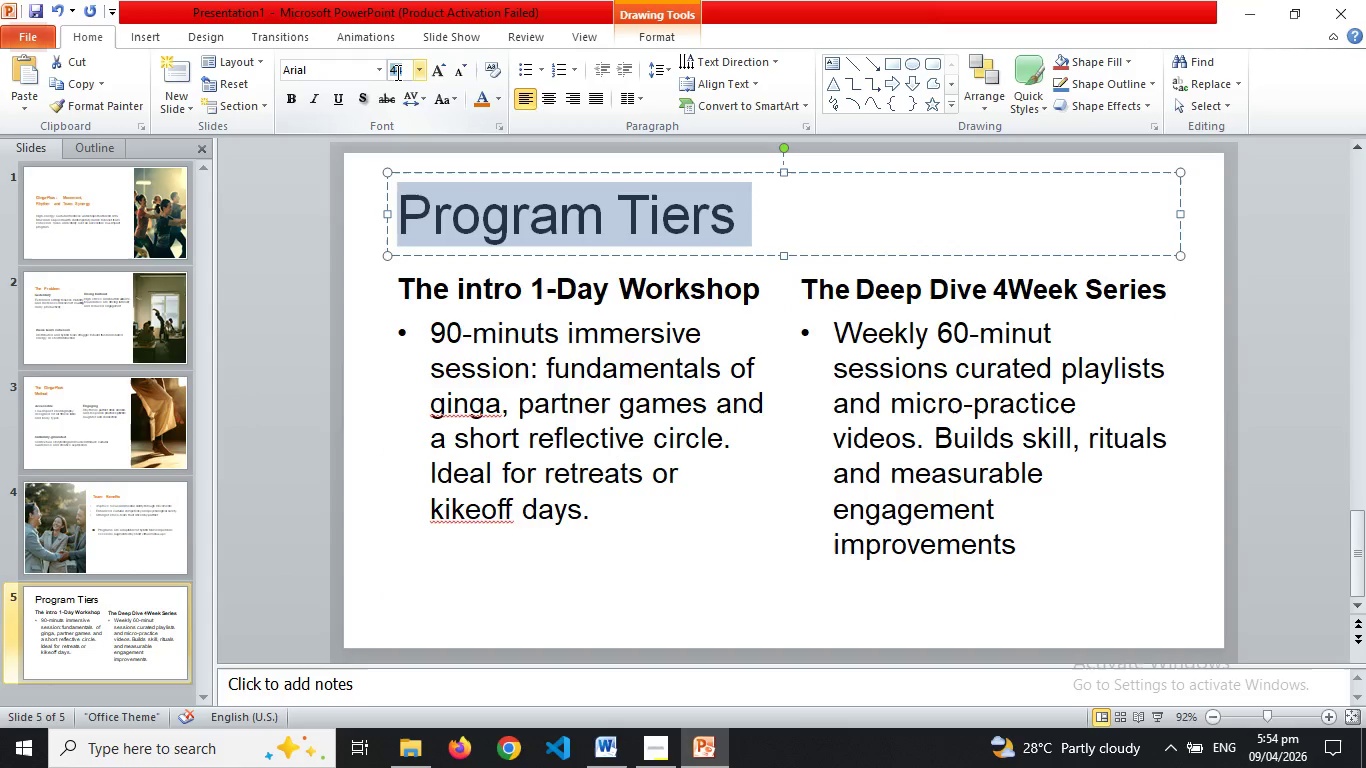 
key(Numpad2)
 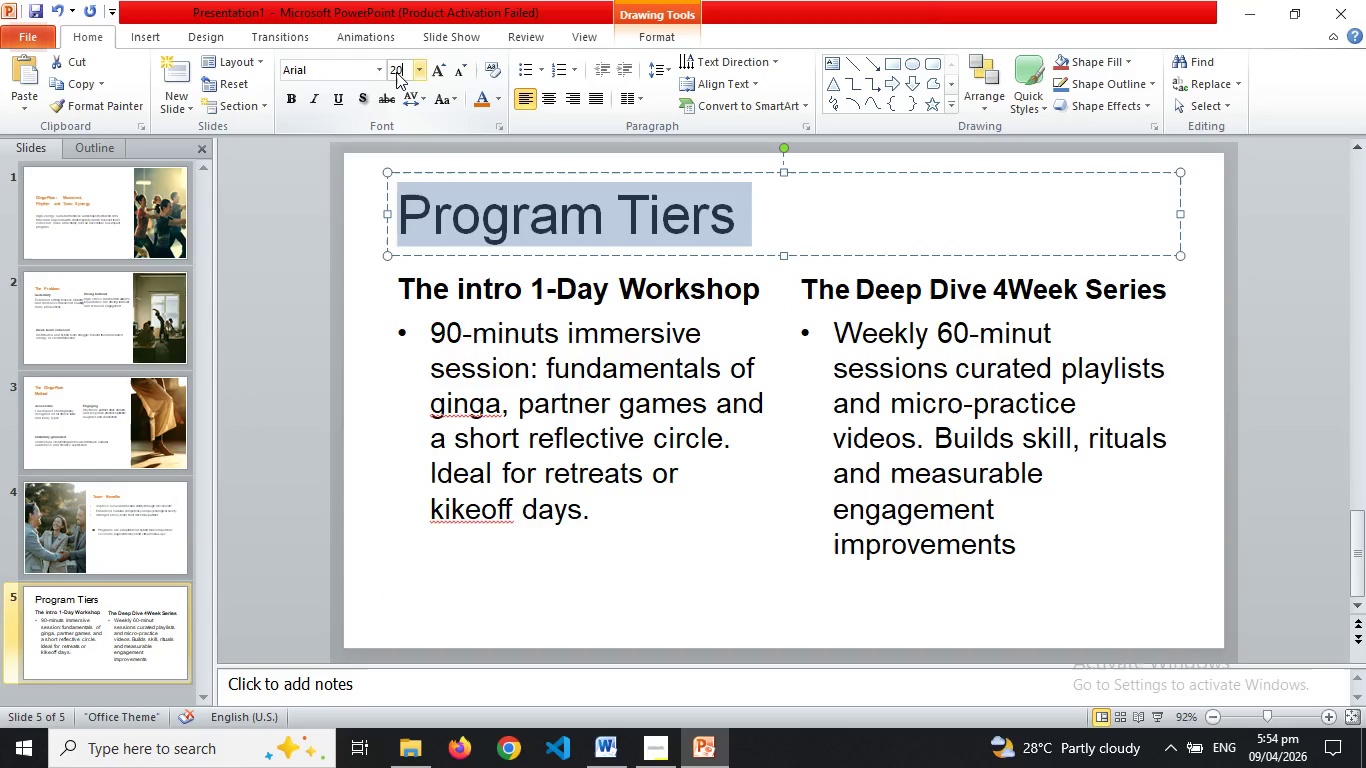 
key(Numpad0)
 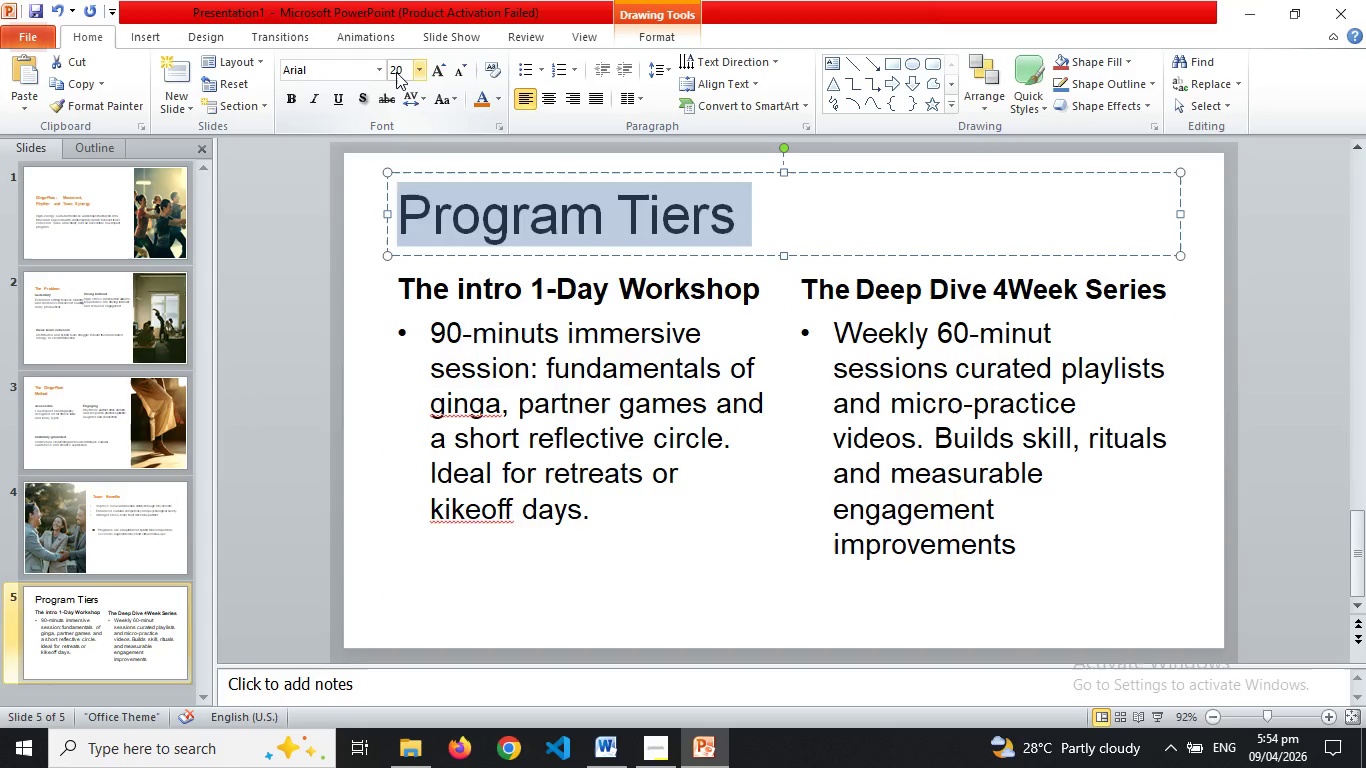 
key(Enter)
 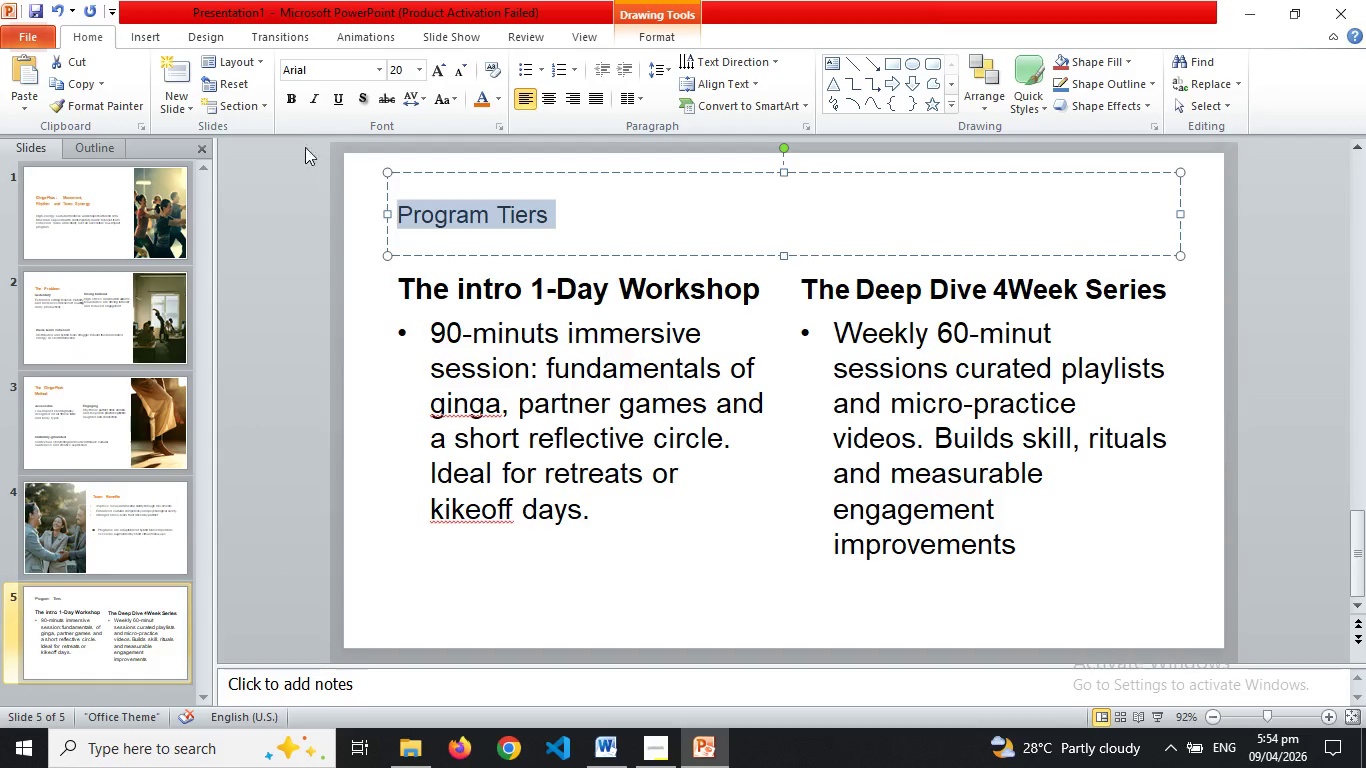 
left_click([289, 98])
 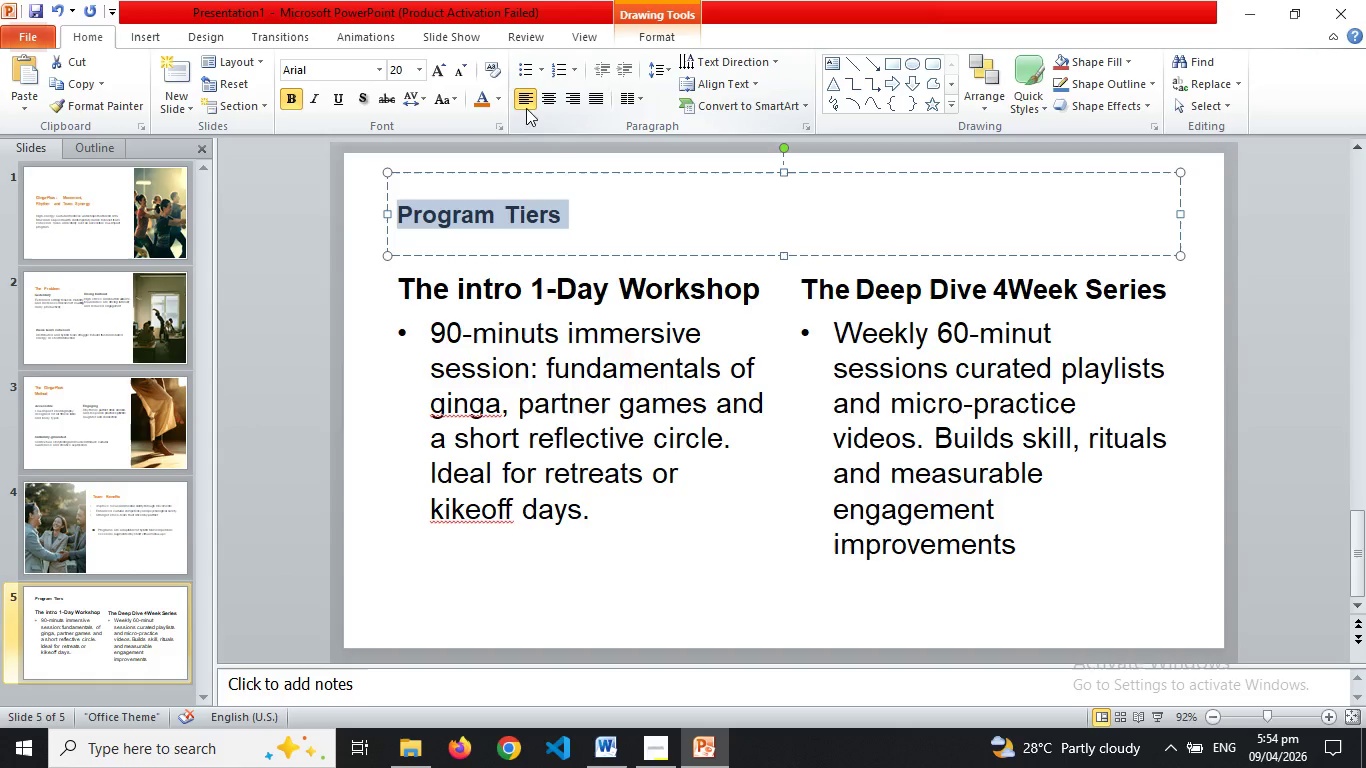 
left_click([503, 98])
 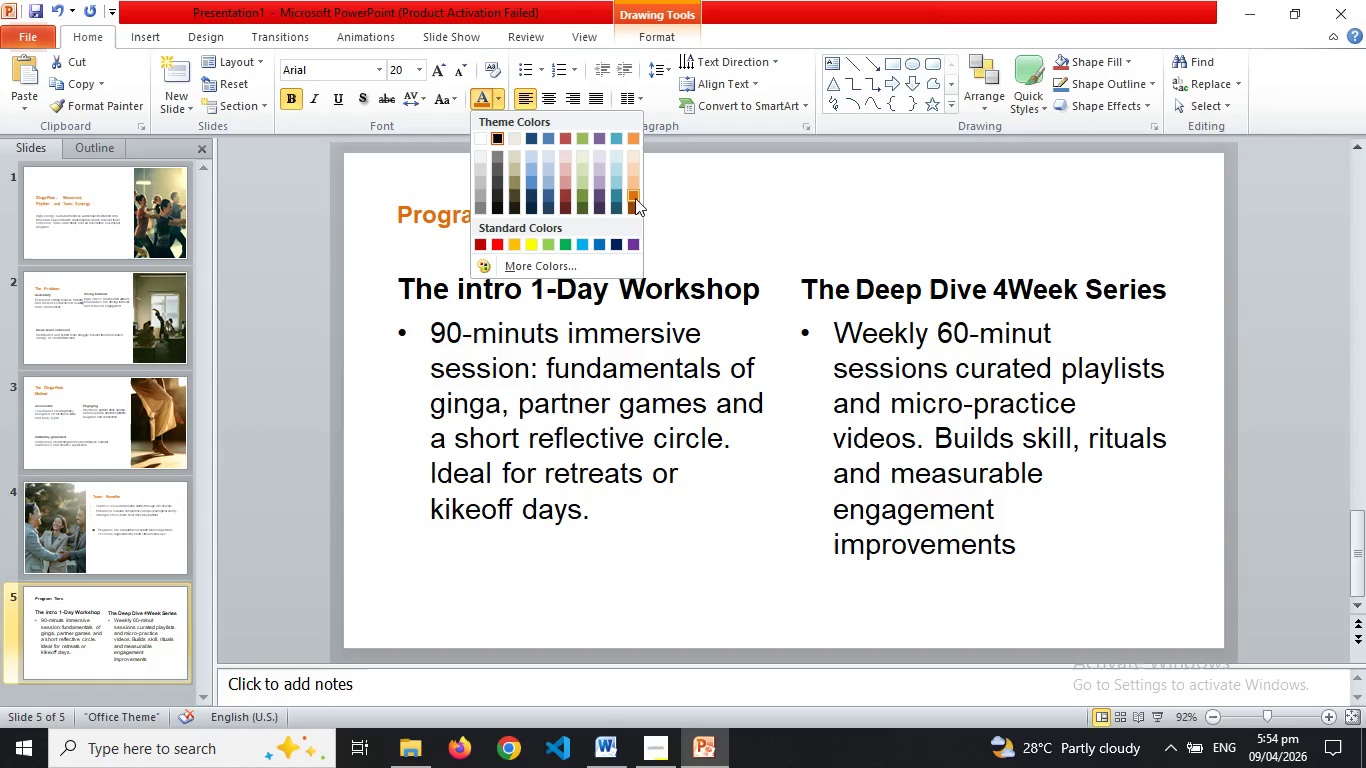 
left_click([637, 198])
 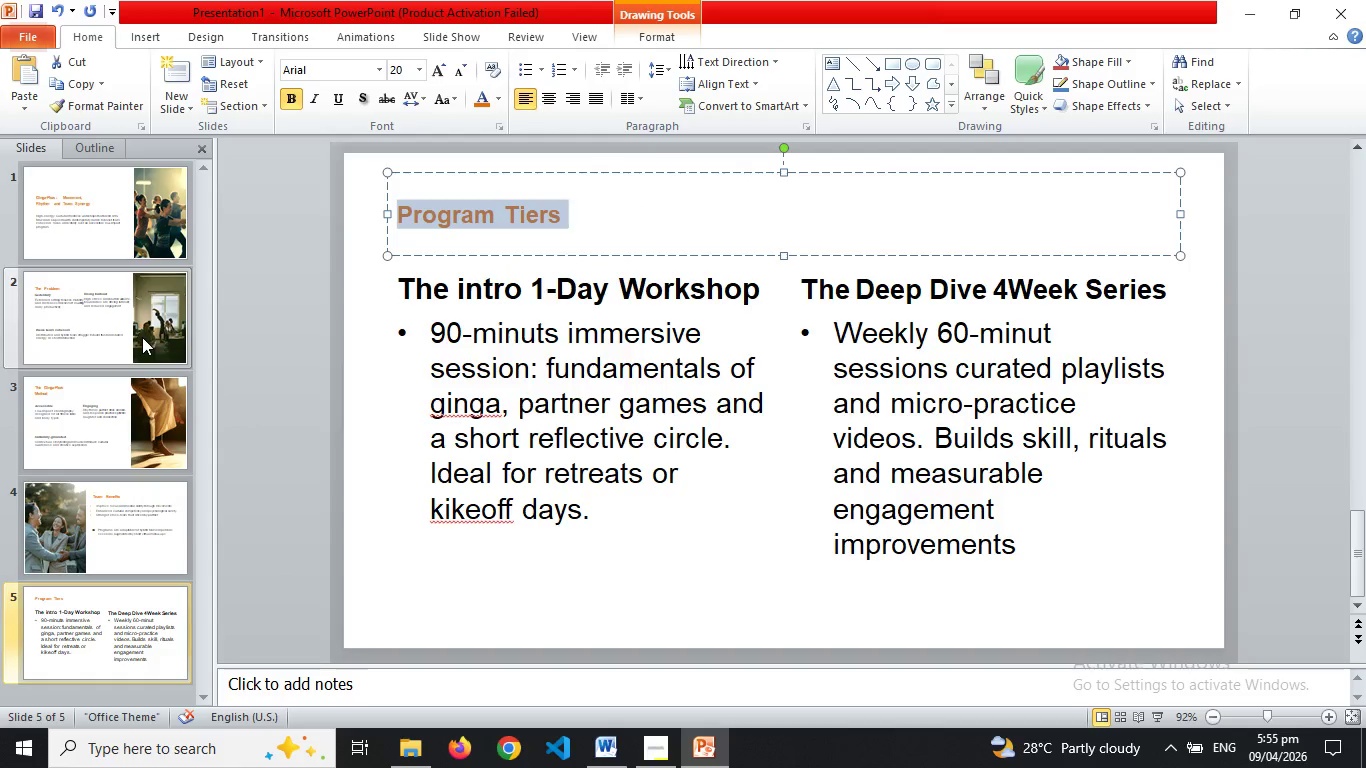 
left_click([142, 337])
 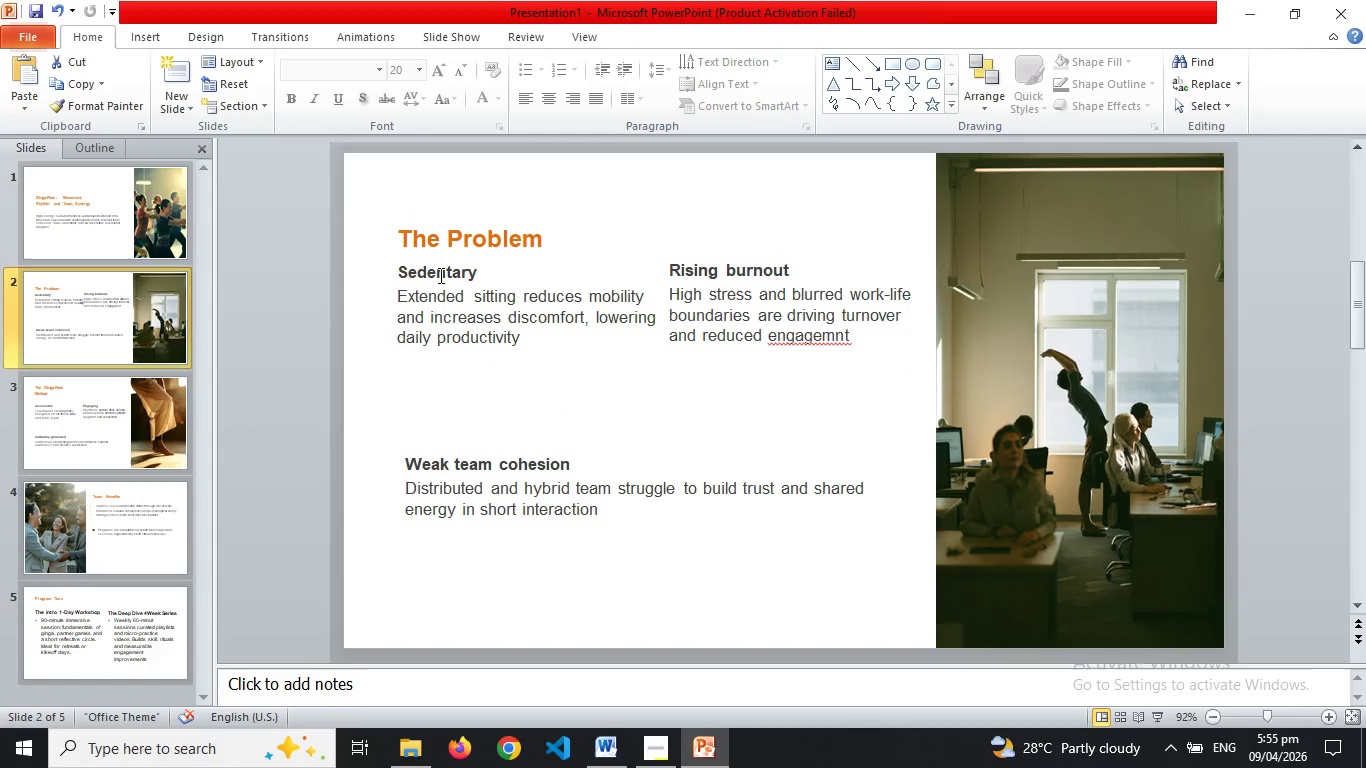 
double_click([439, 275])
 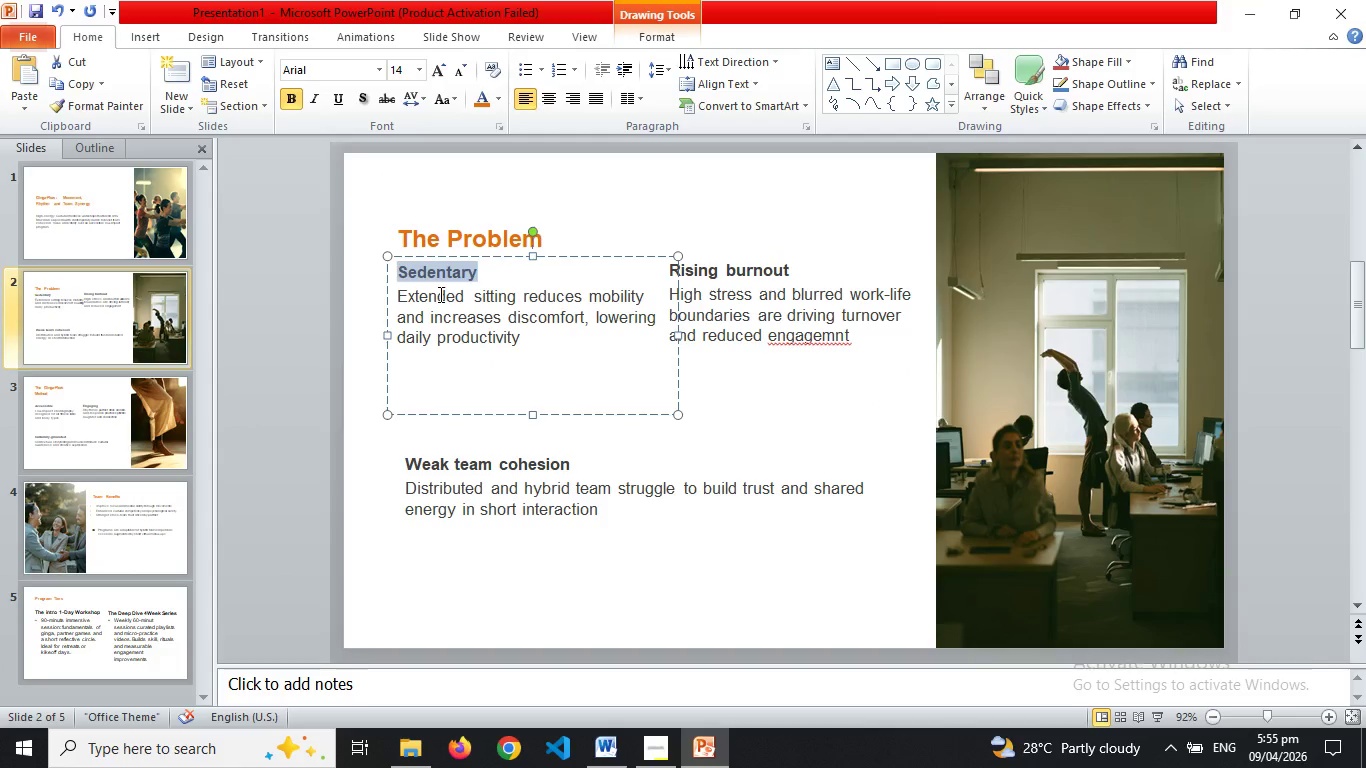 
double_click([439, 294])
 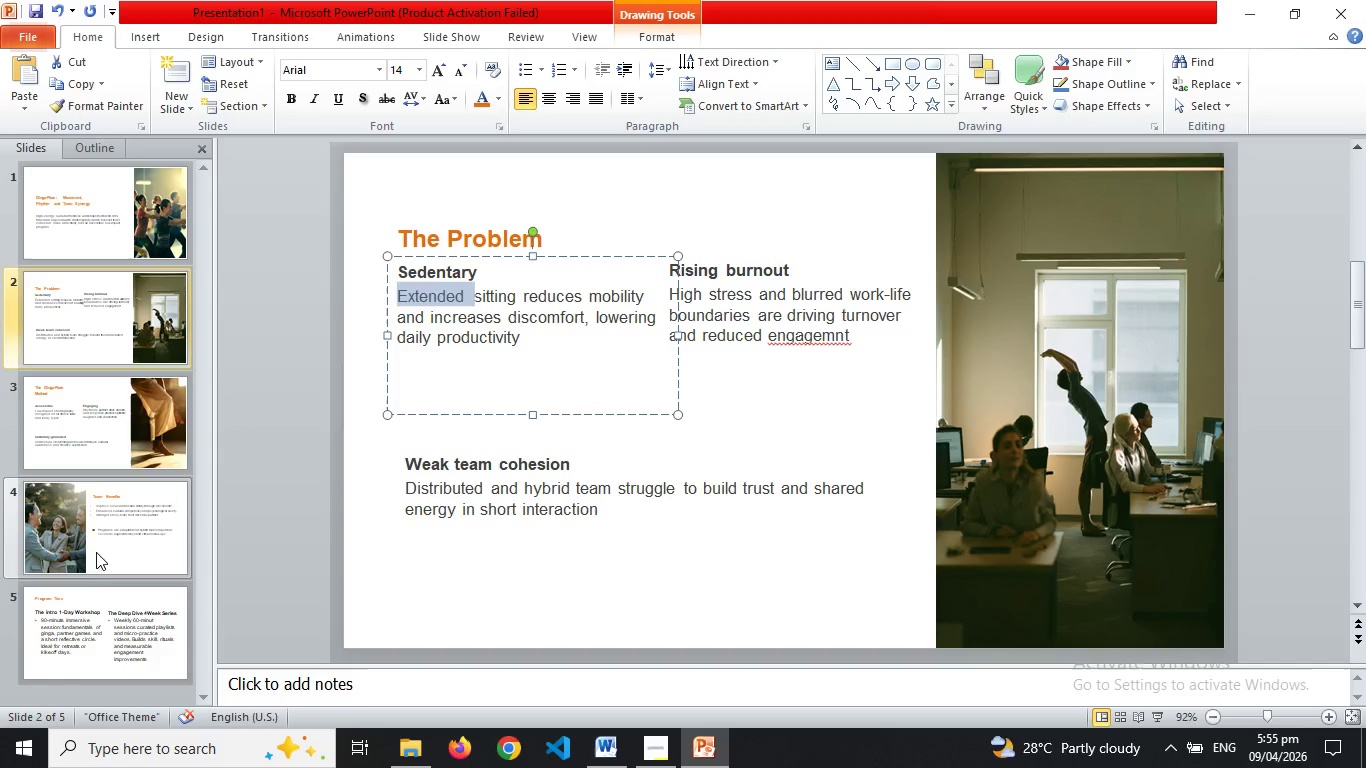 
left_click([87, 603])
 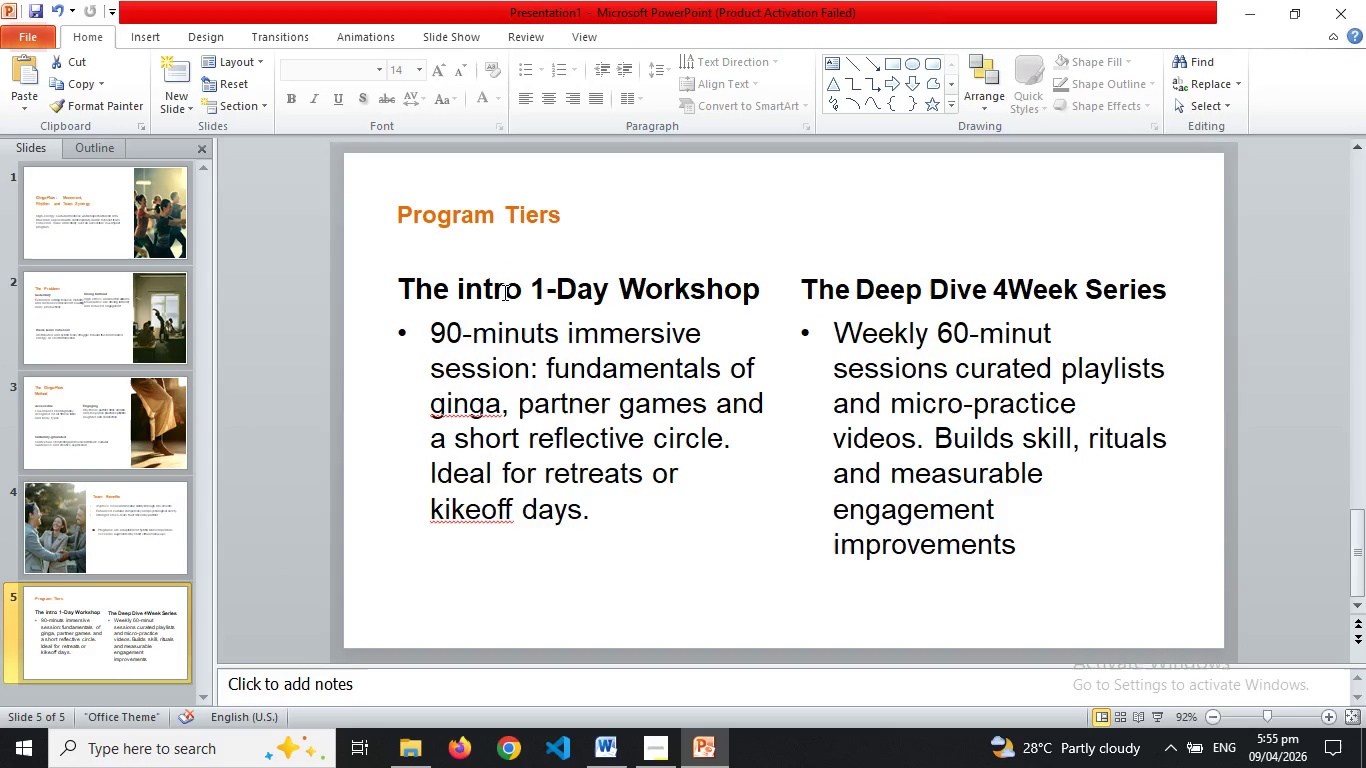 
double_click([503, 292])
 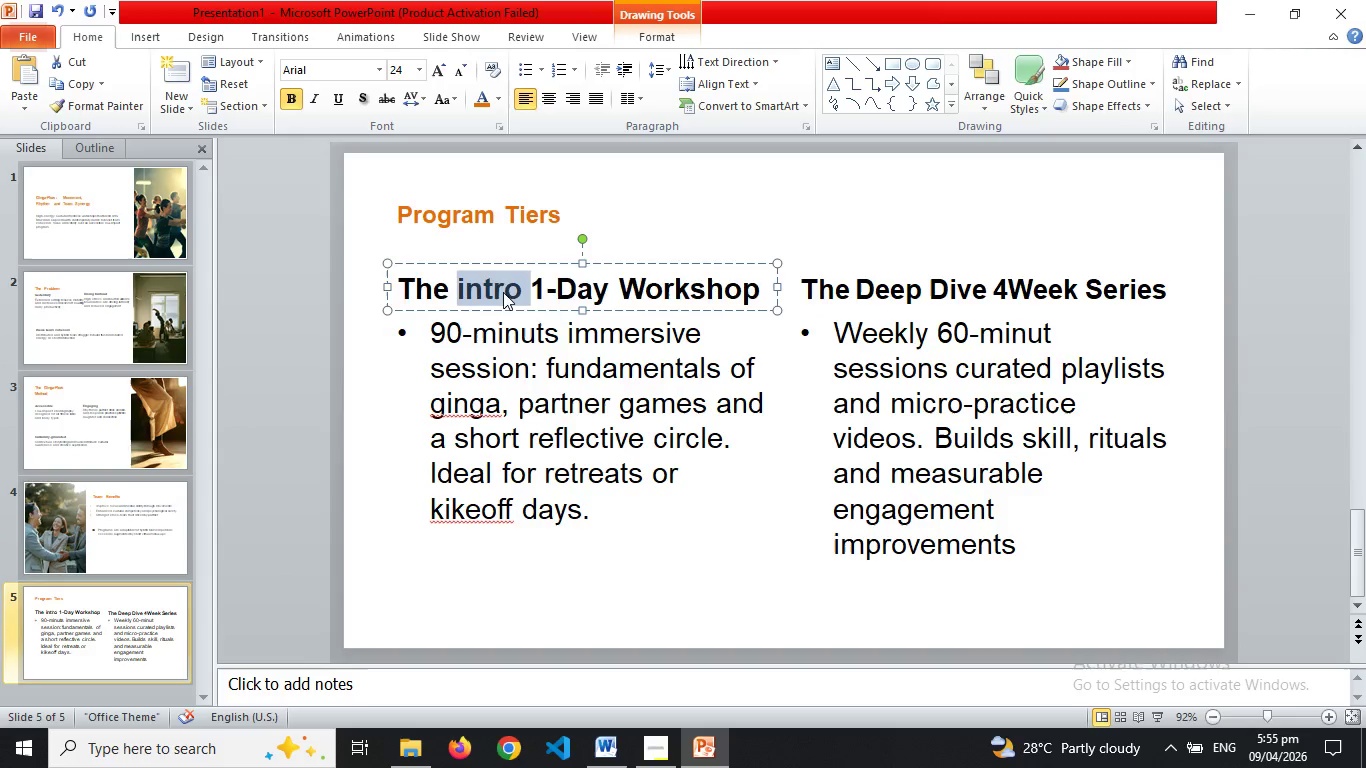 
triple_click([503, 292])
 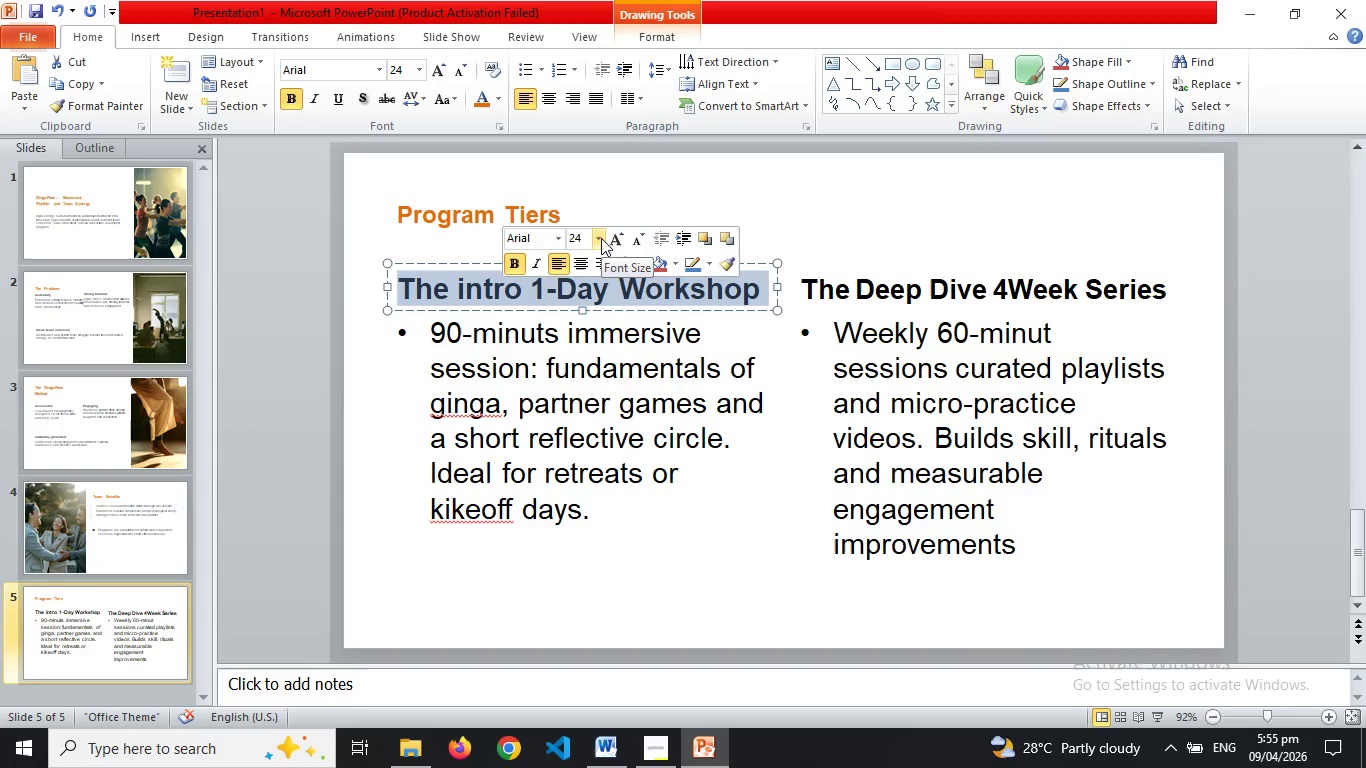 
left_click([601, 238])
 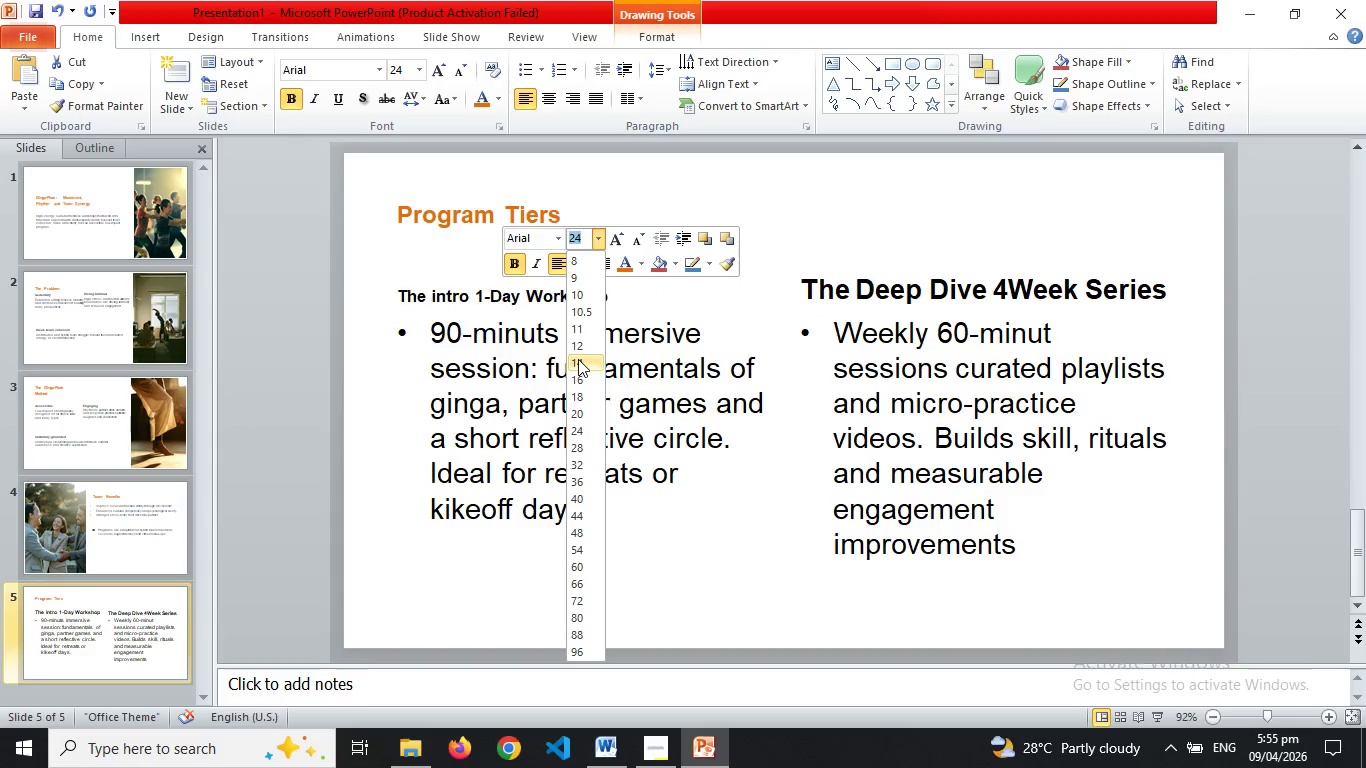 
left_click([578, 359])
 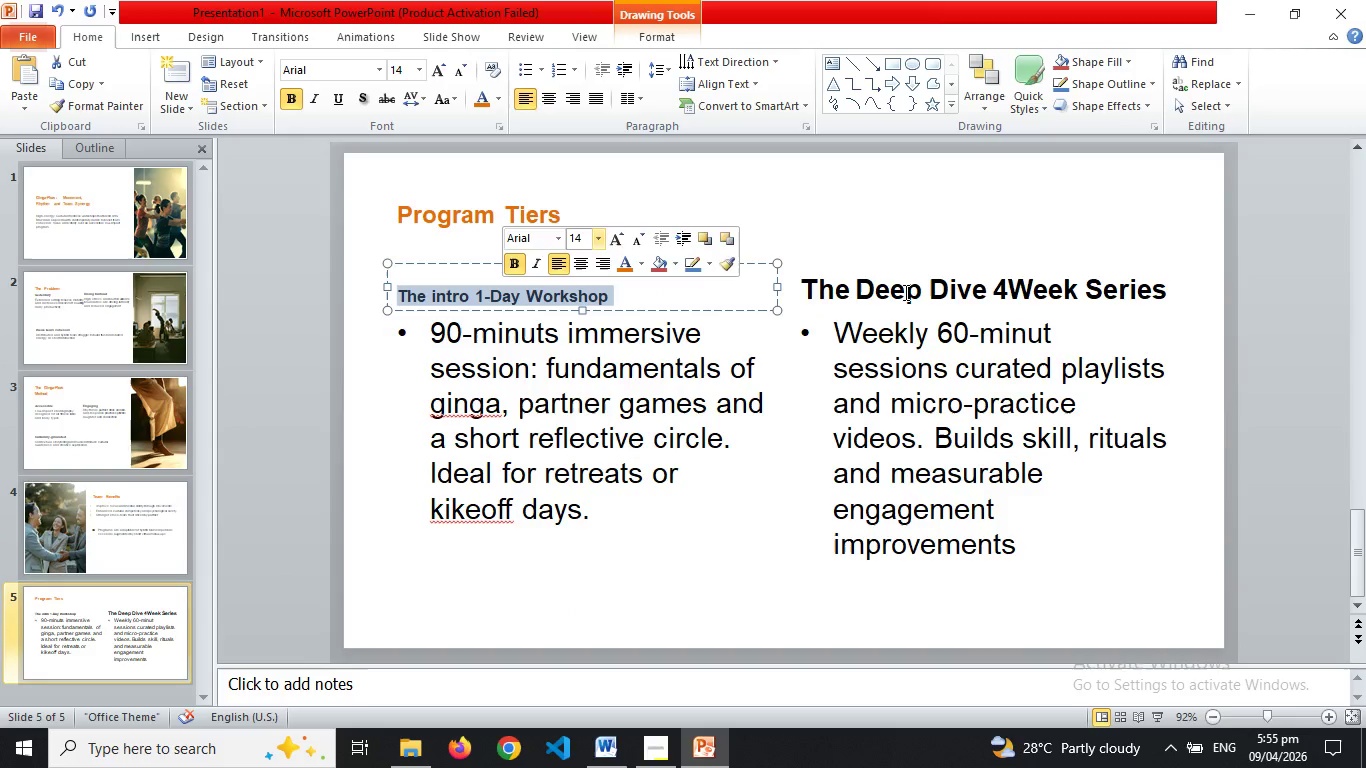 
double_click([904, 292])
 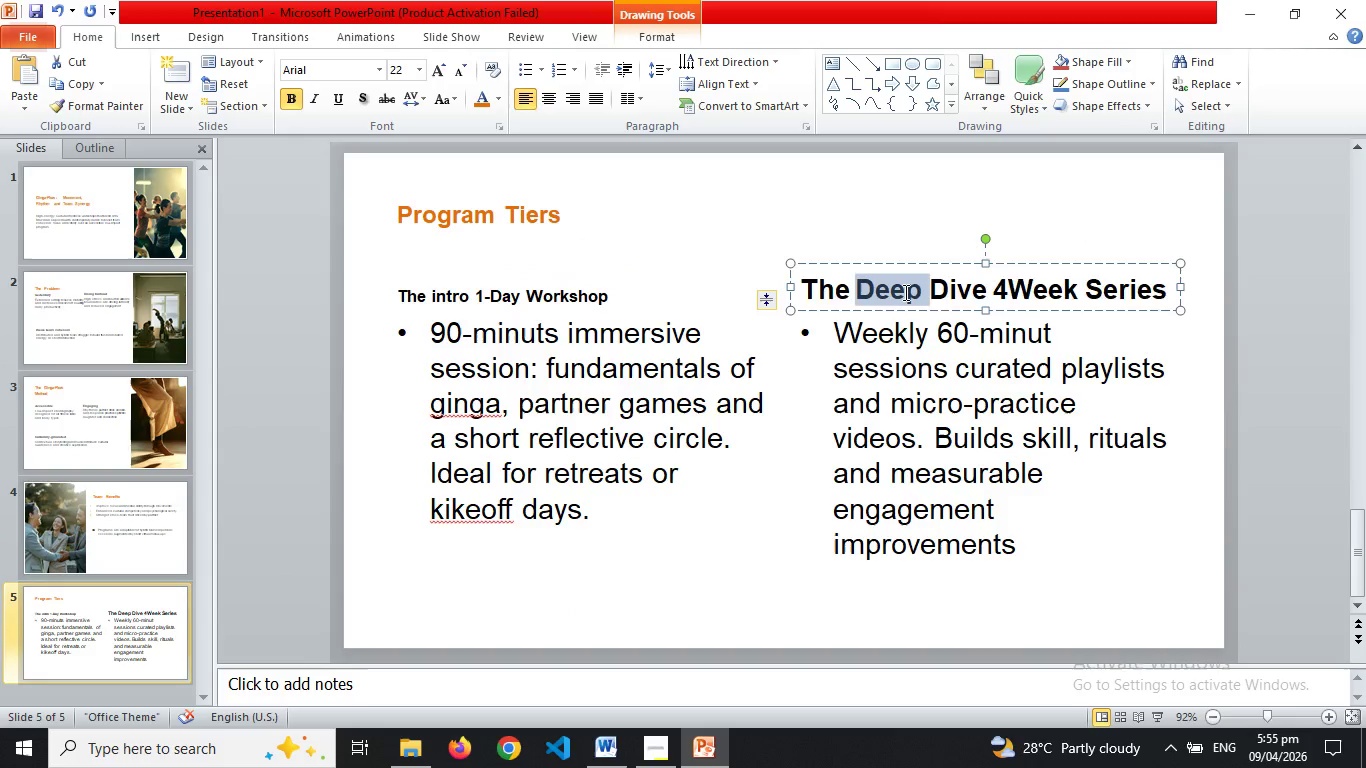 
triple_click([904, 292])
 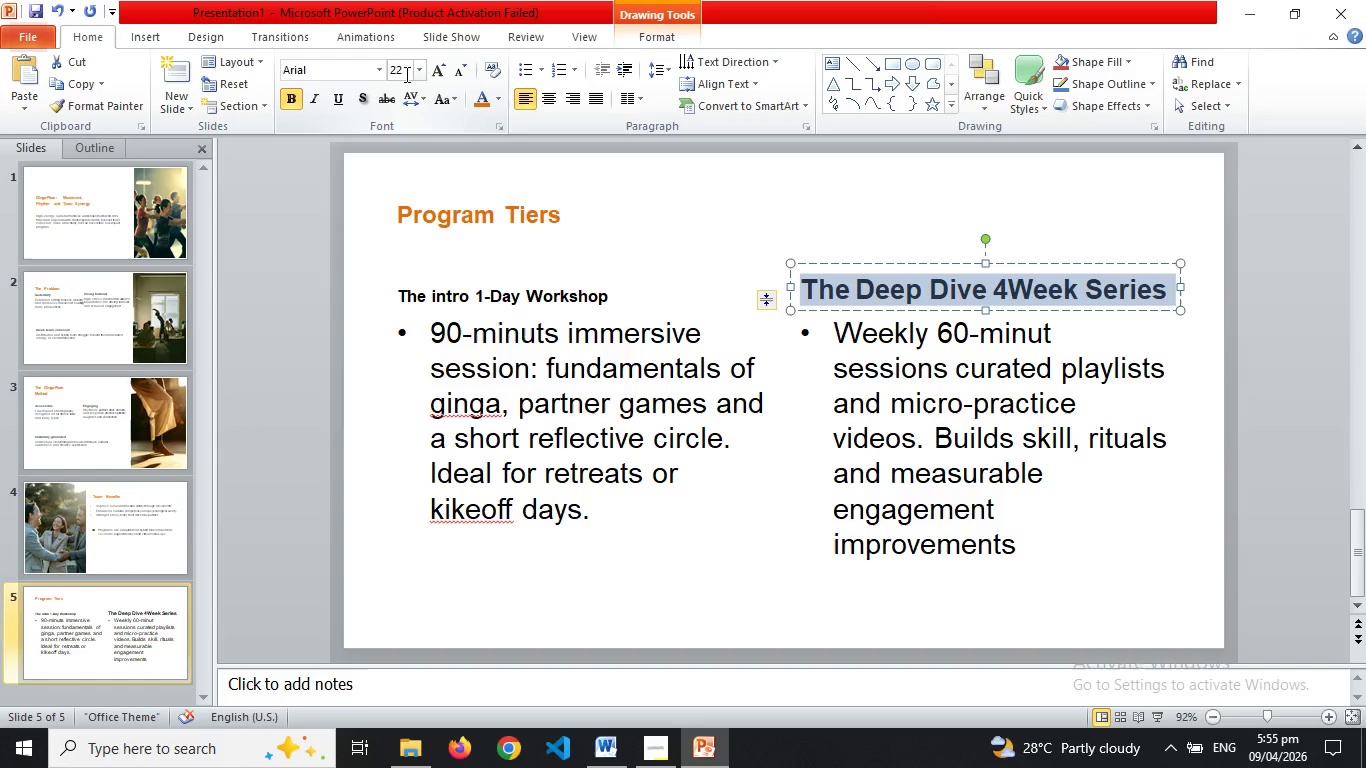 
left_click([417, 74])
 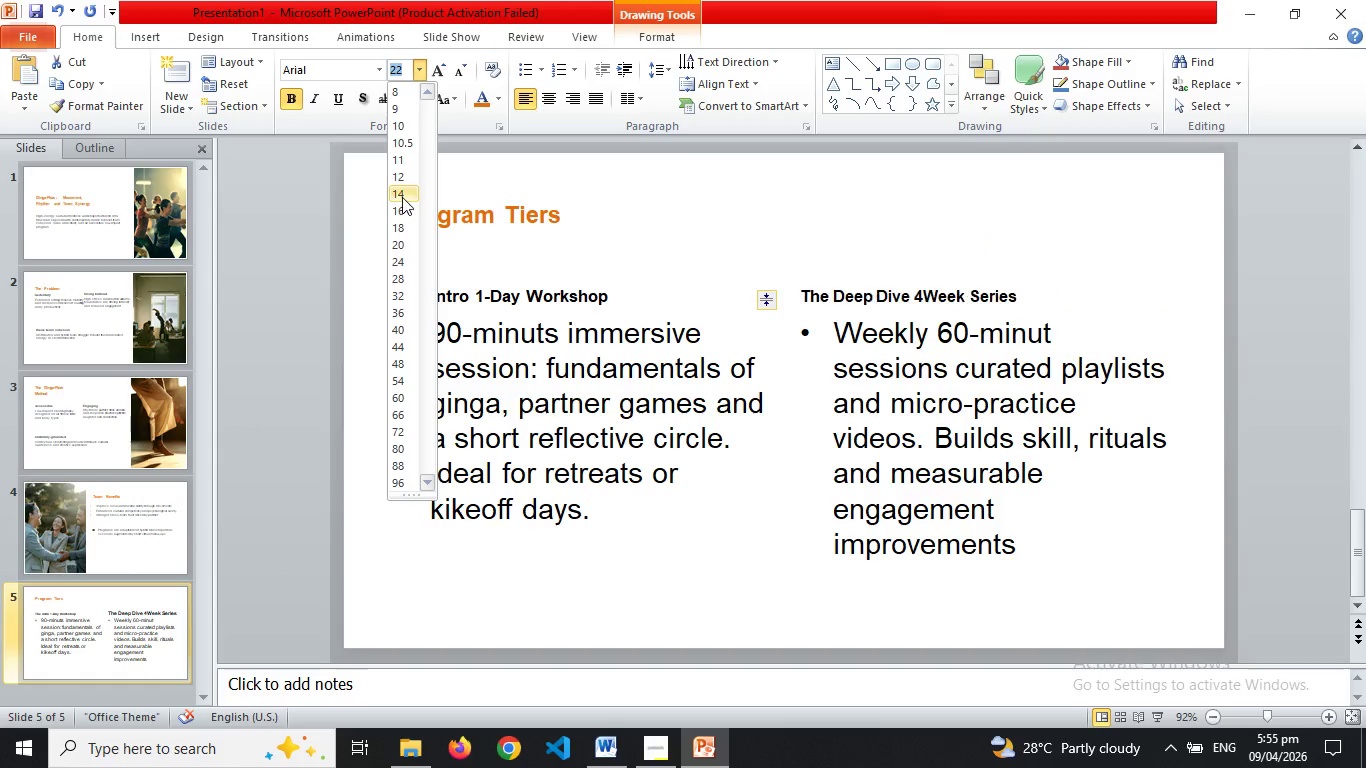 
left_click([402, 197])
 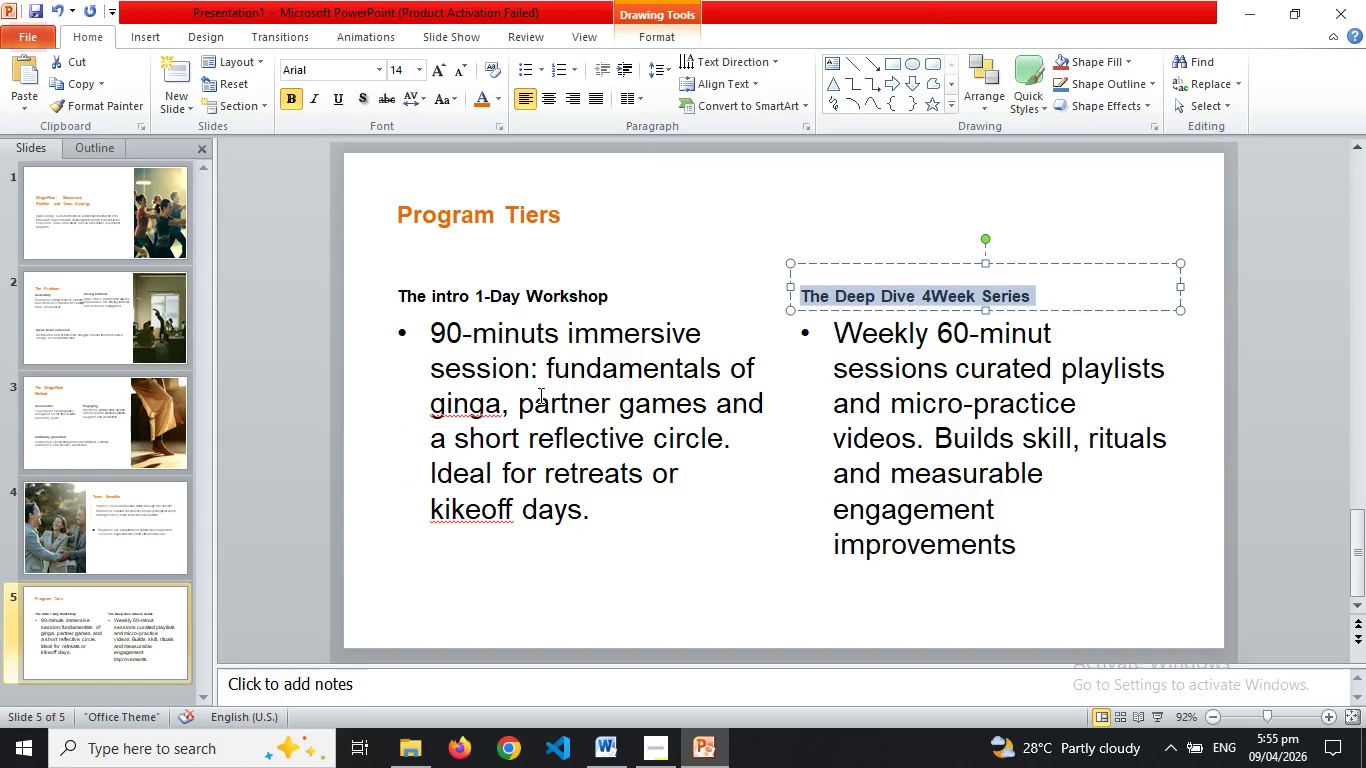 
left_click([540, 395])
 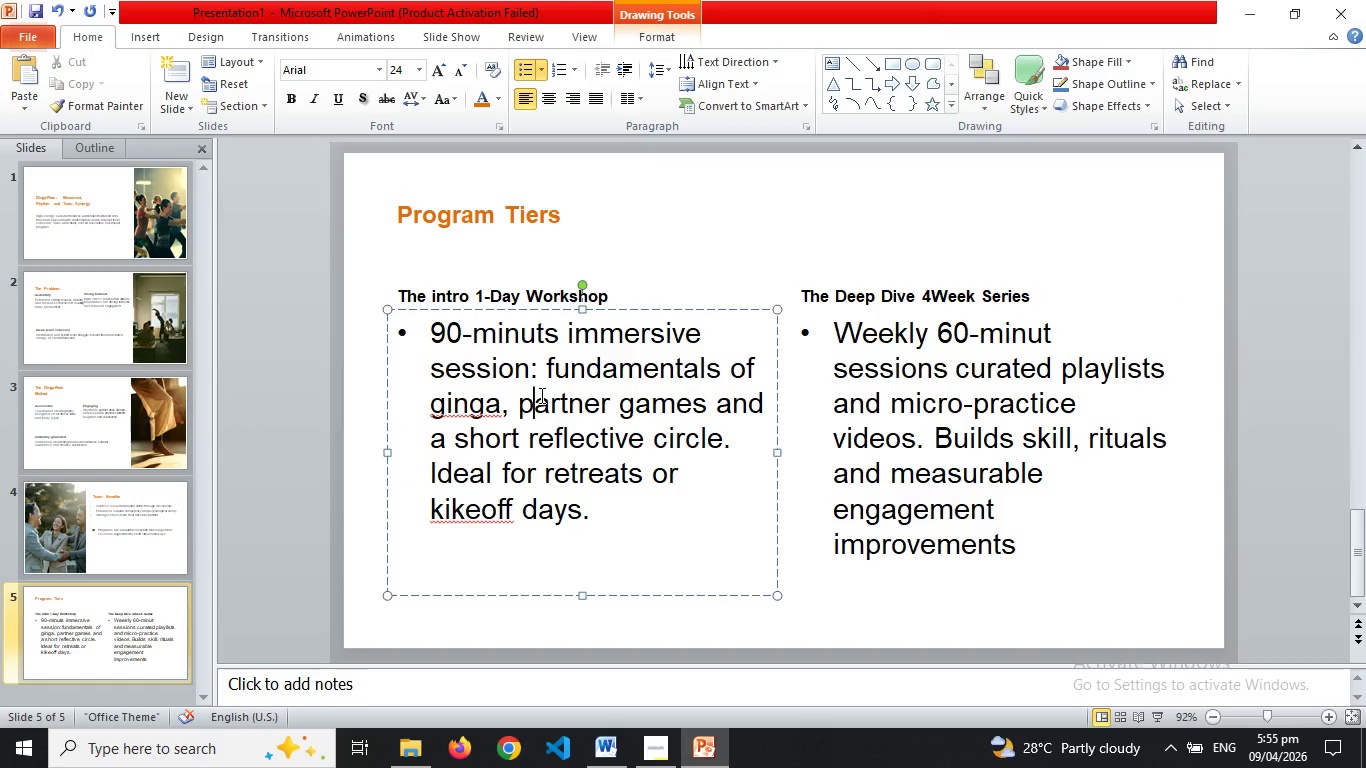 
key(Control+A)
 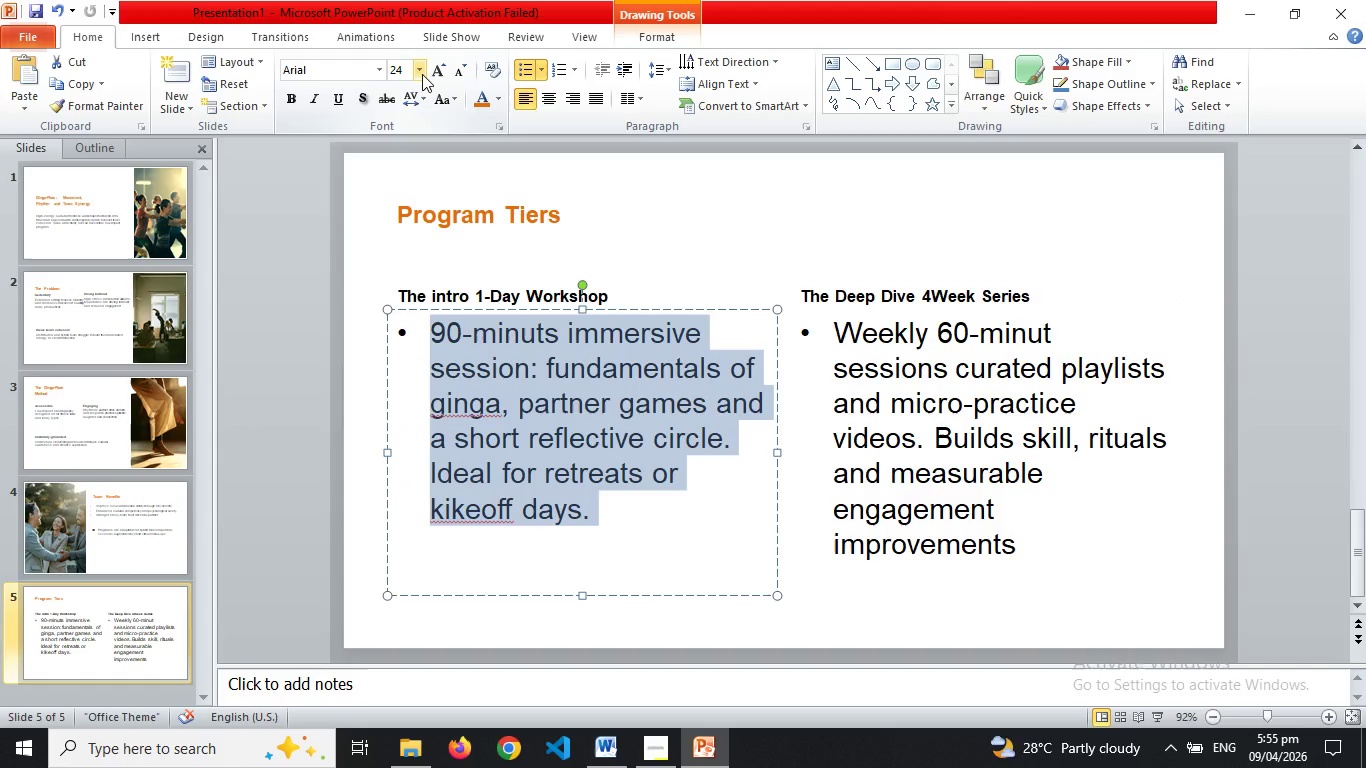 
left_click([422, 74])
 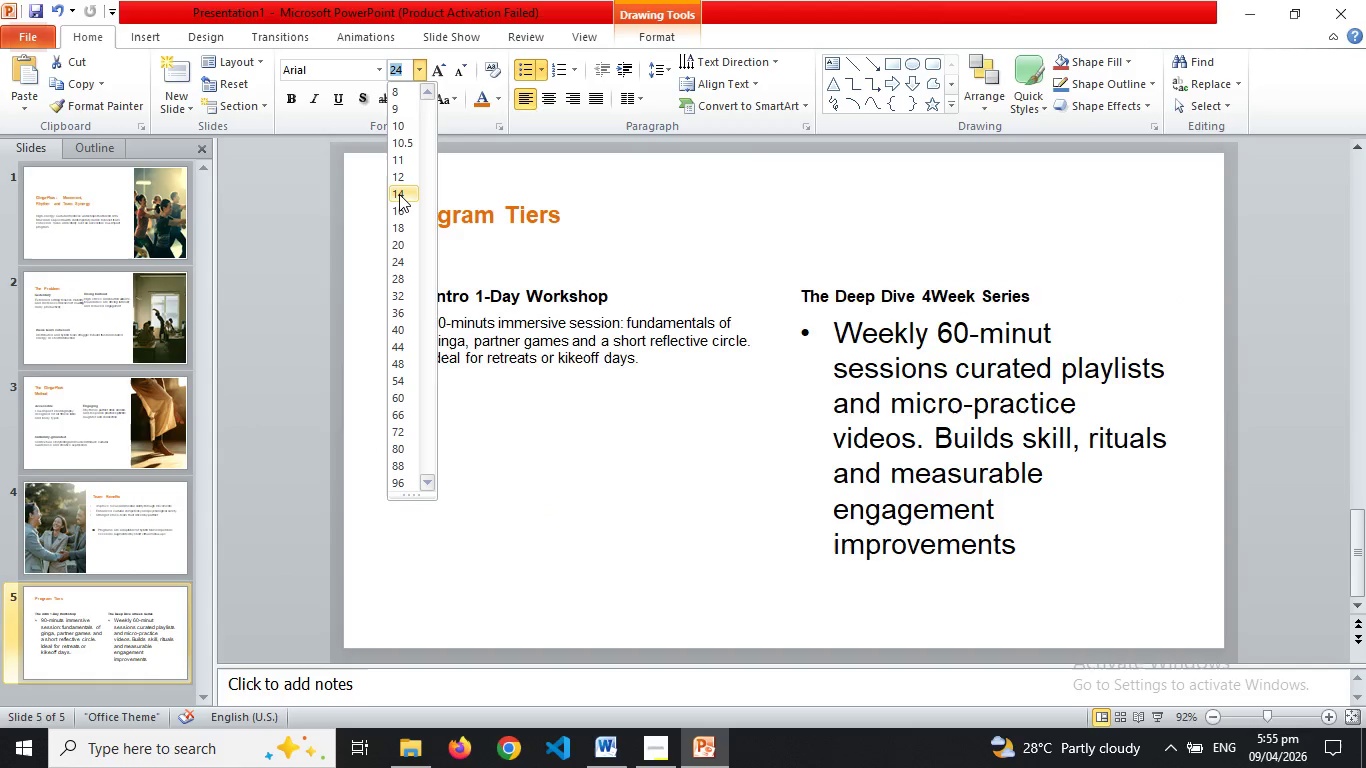 
left_click([399, 195])
 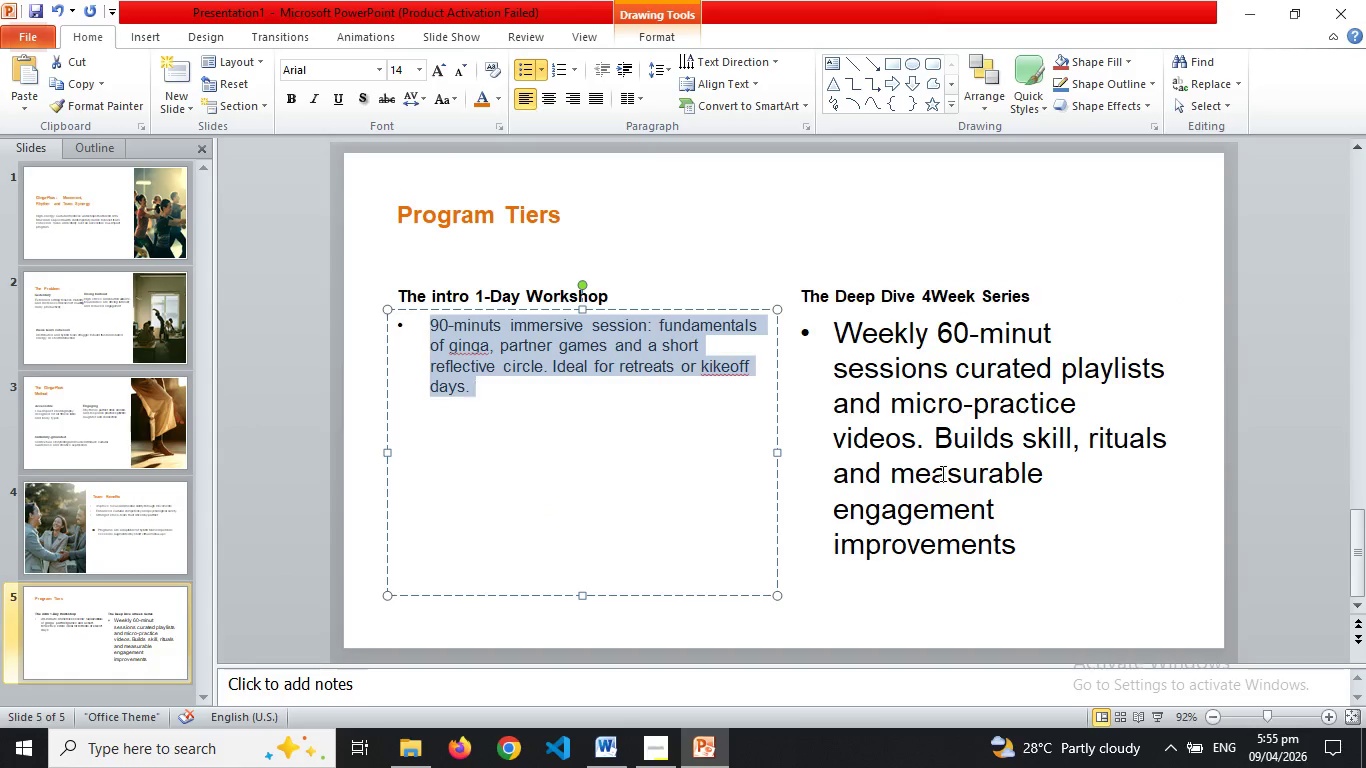 
left_click([941, 473])
 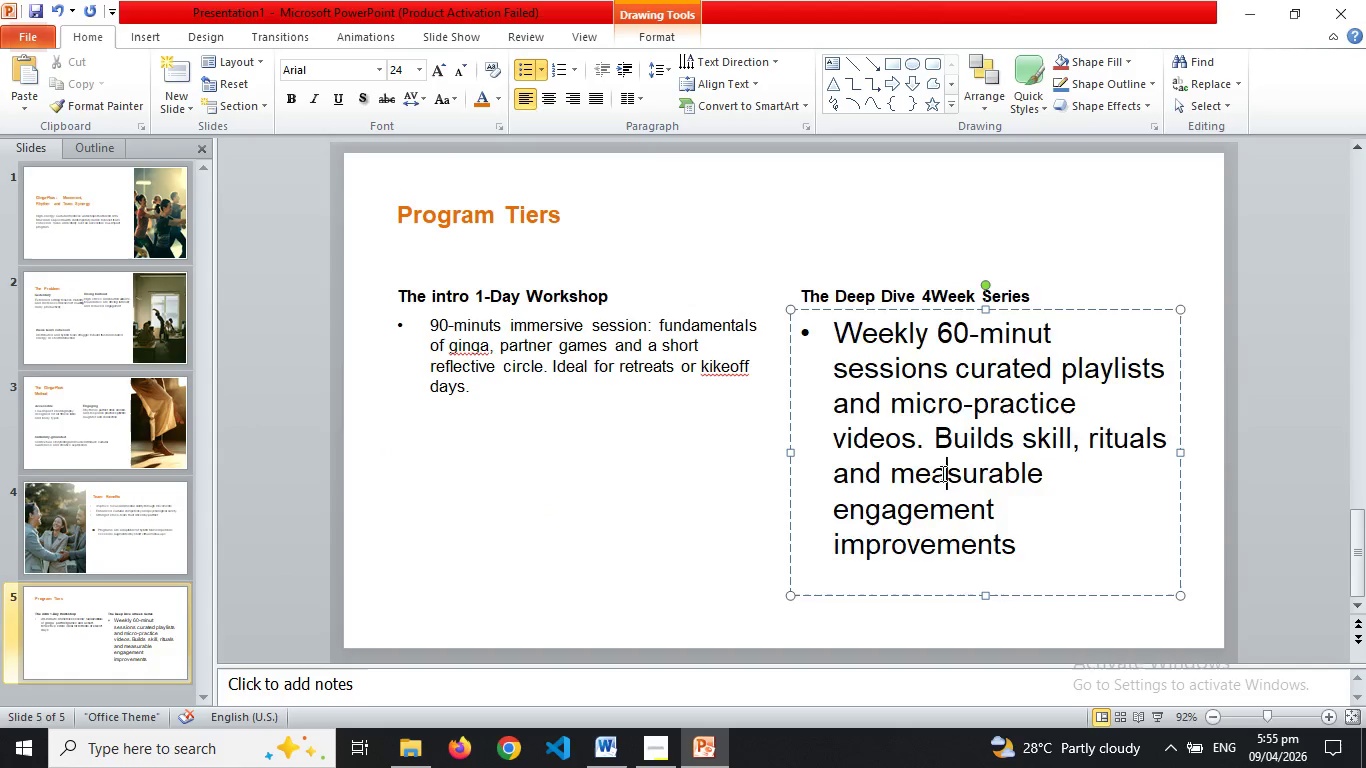 
key(Control+A)
 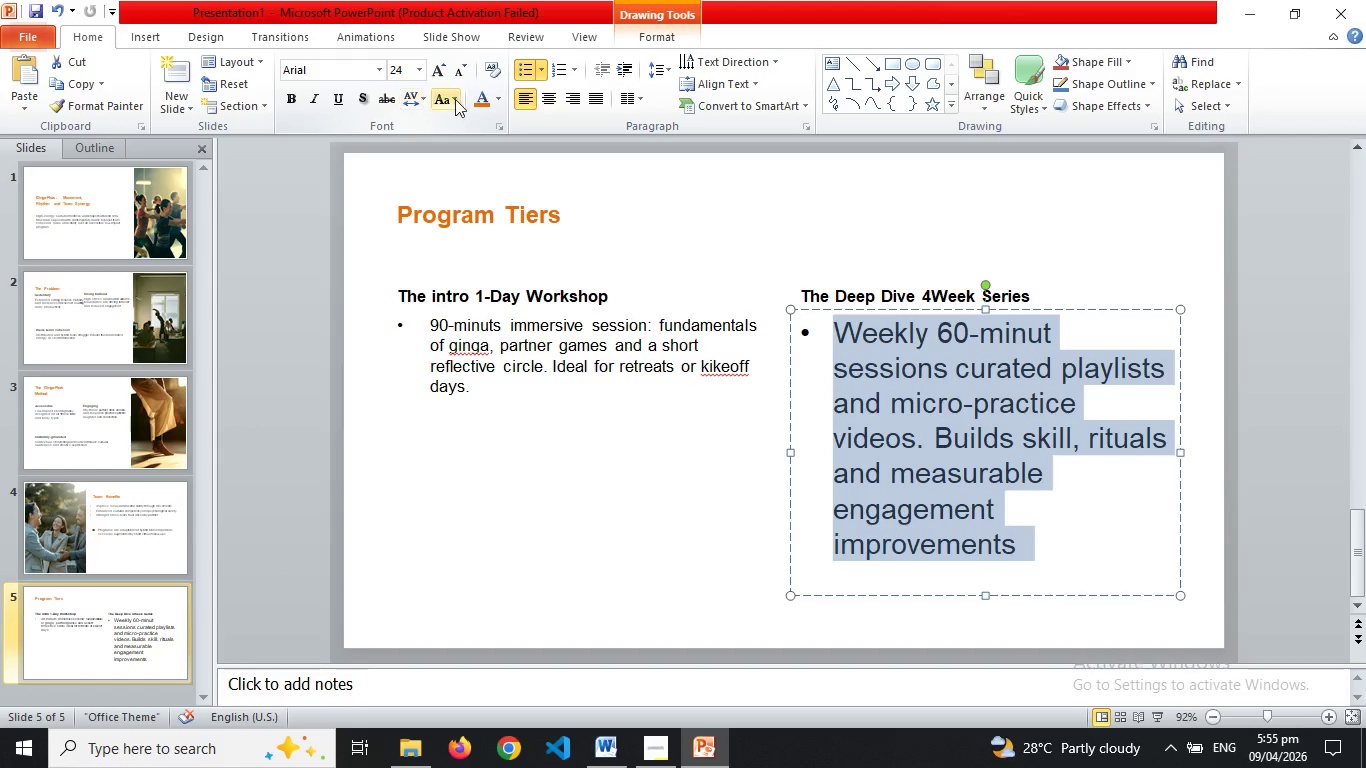 
left_click([499, 106])
 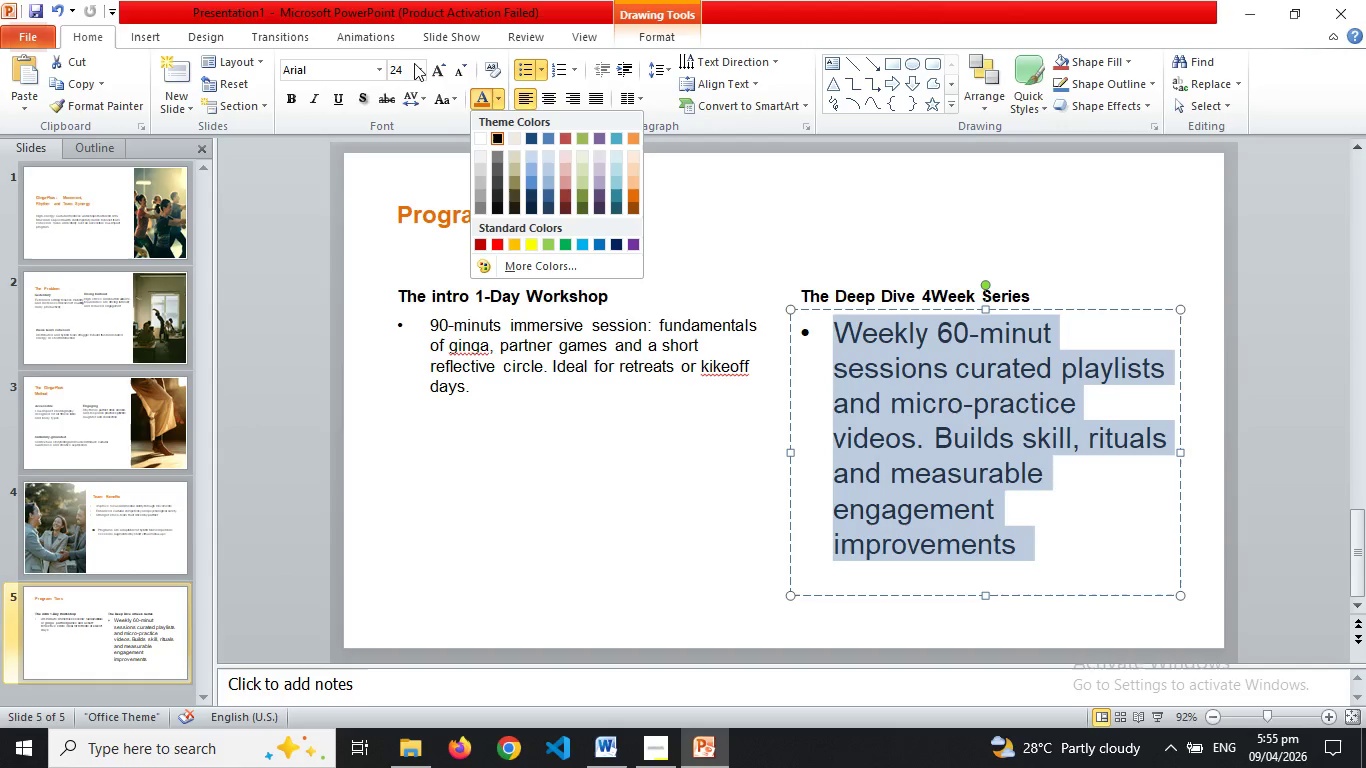 
left_click([416, 63])
 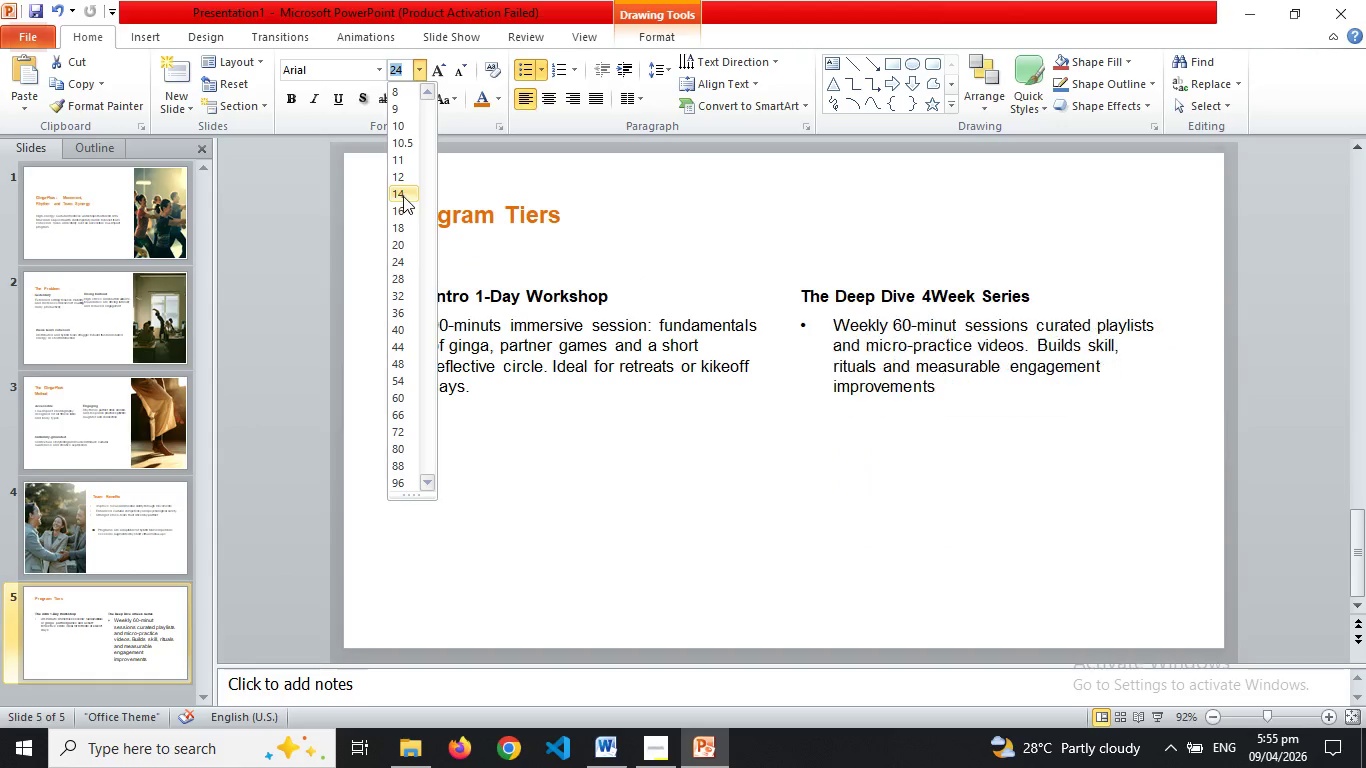 
left_click([403, 195])
 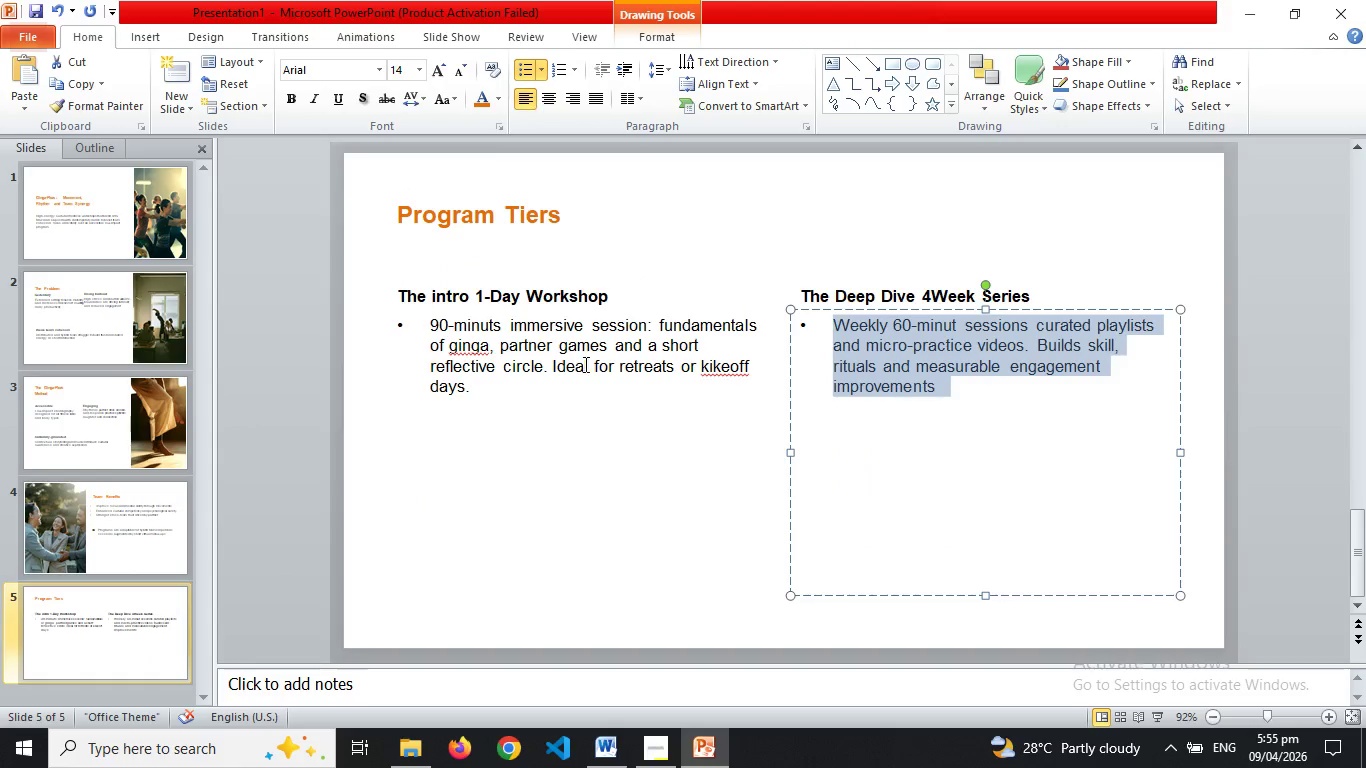 
left_click([584, 364])
 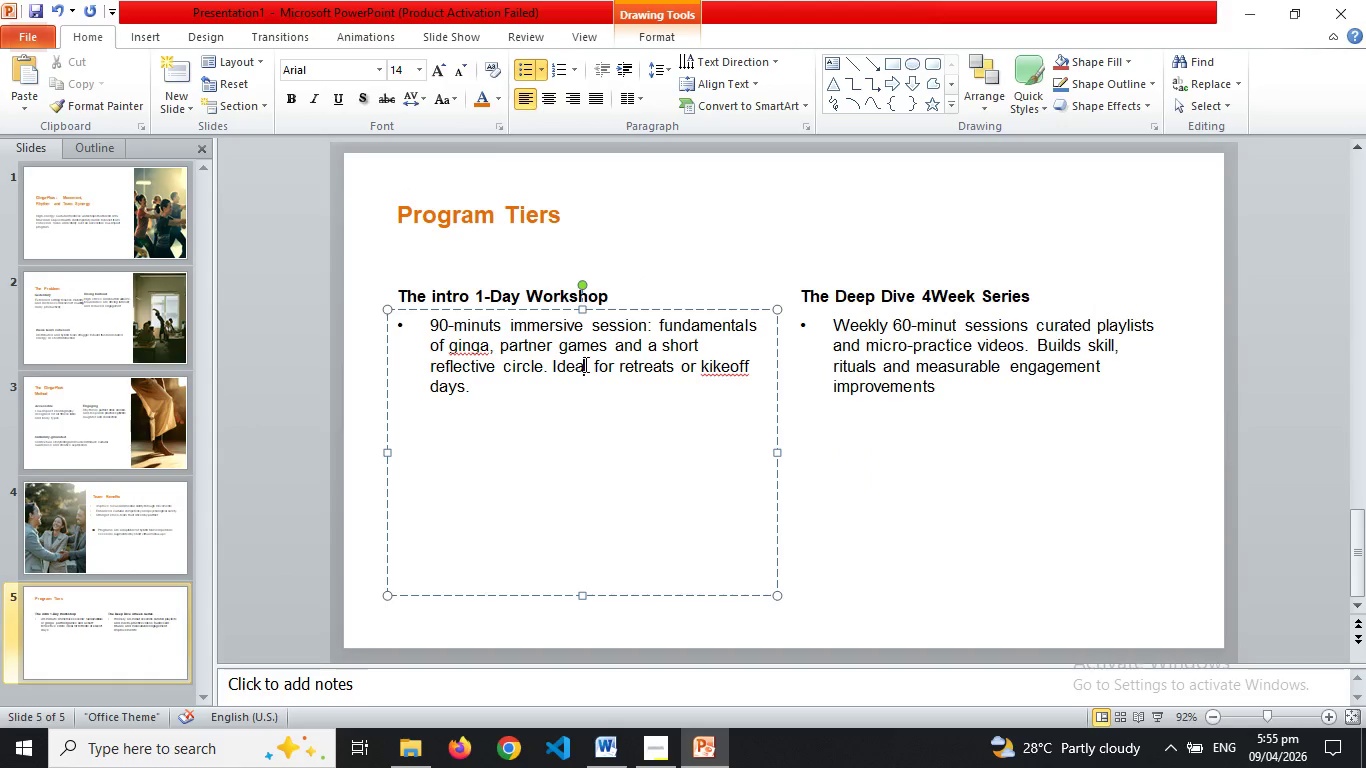 
key(Control+A)
 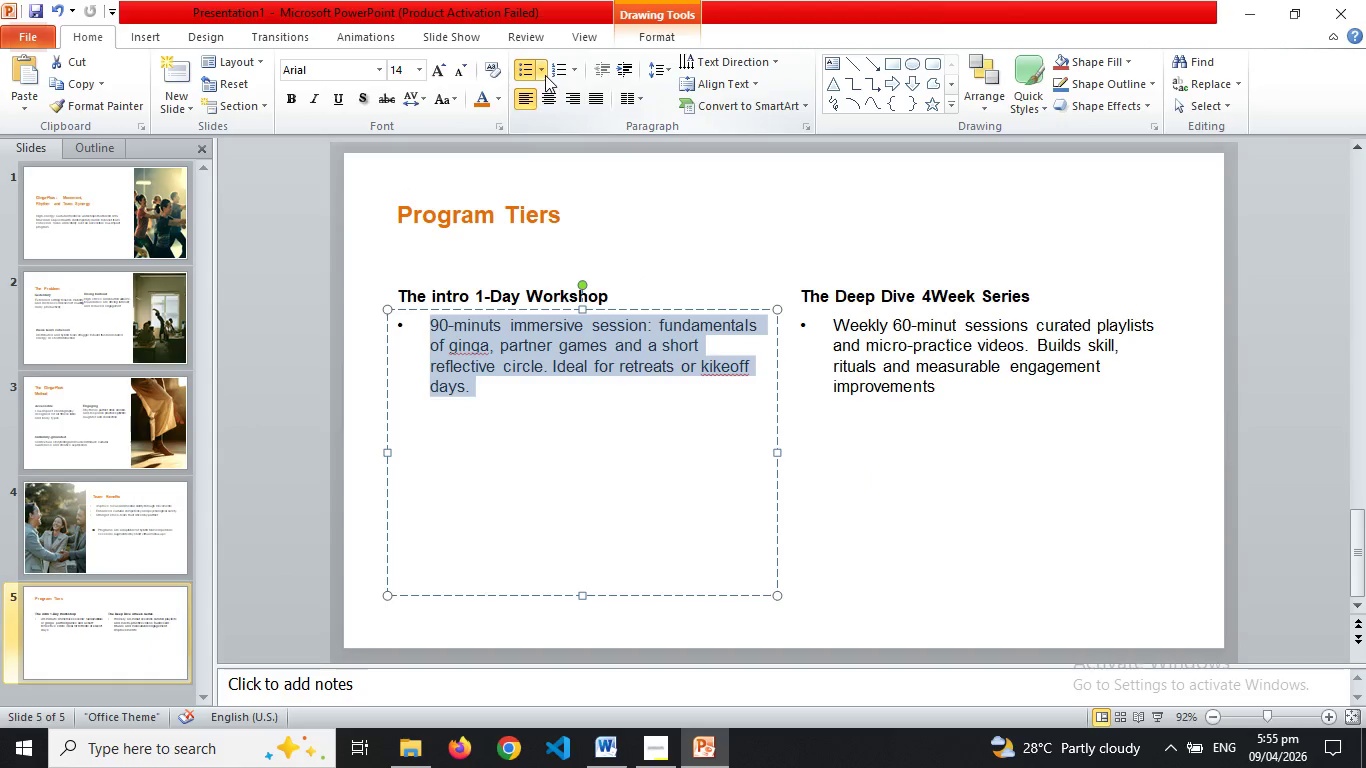 
left_click([545, 74])
 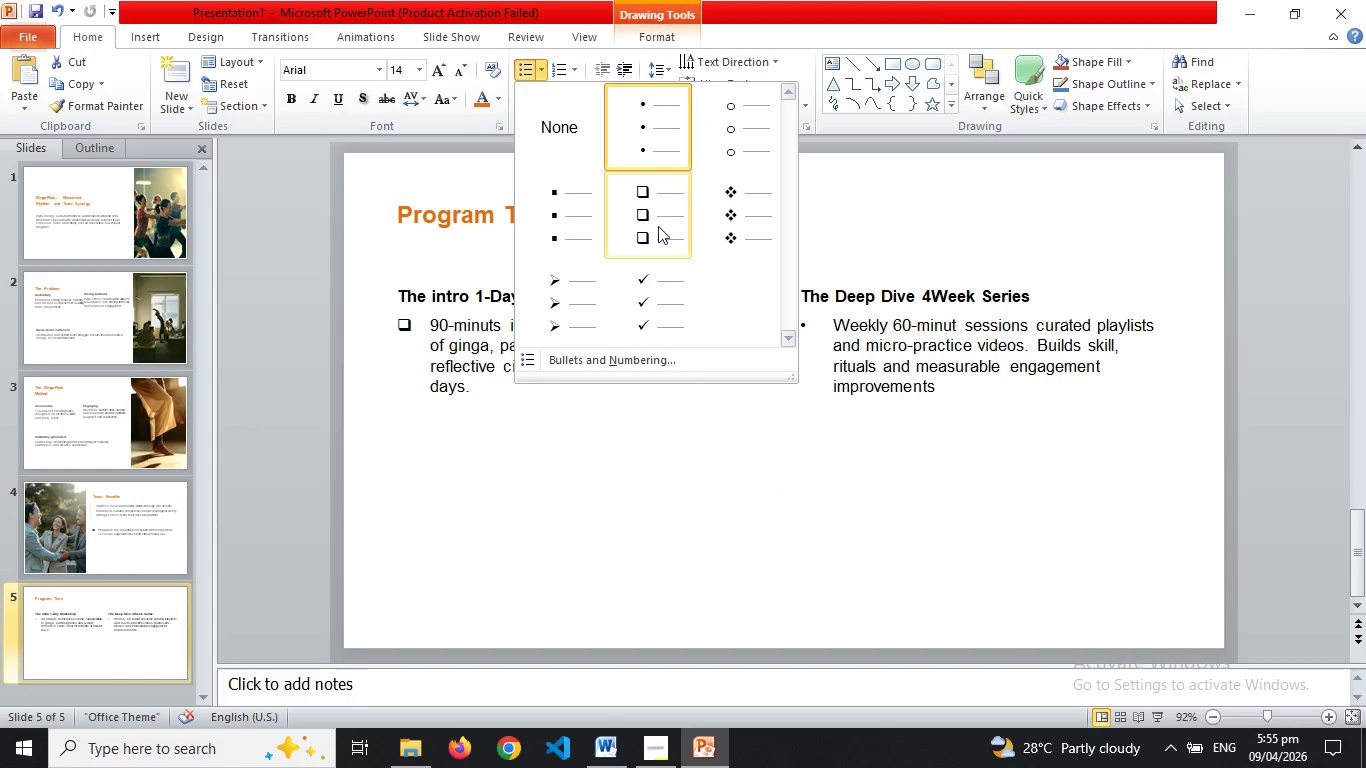 
left_click([658, 226])
 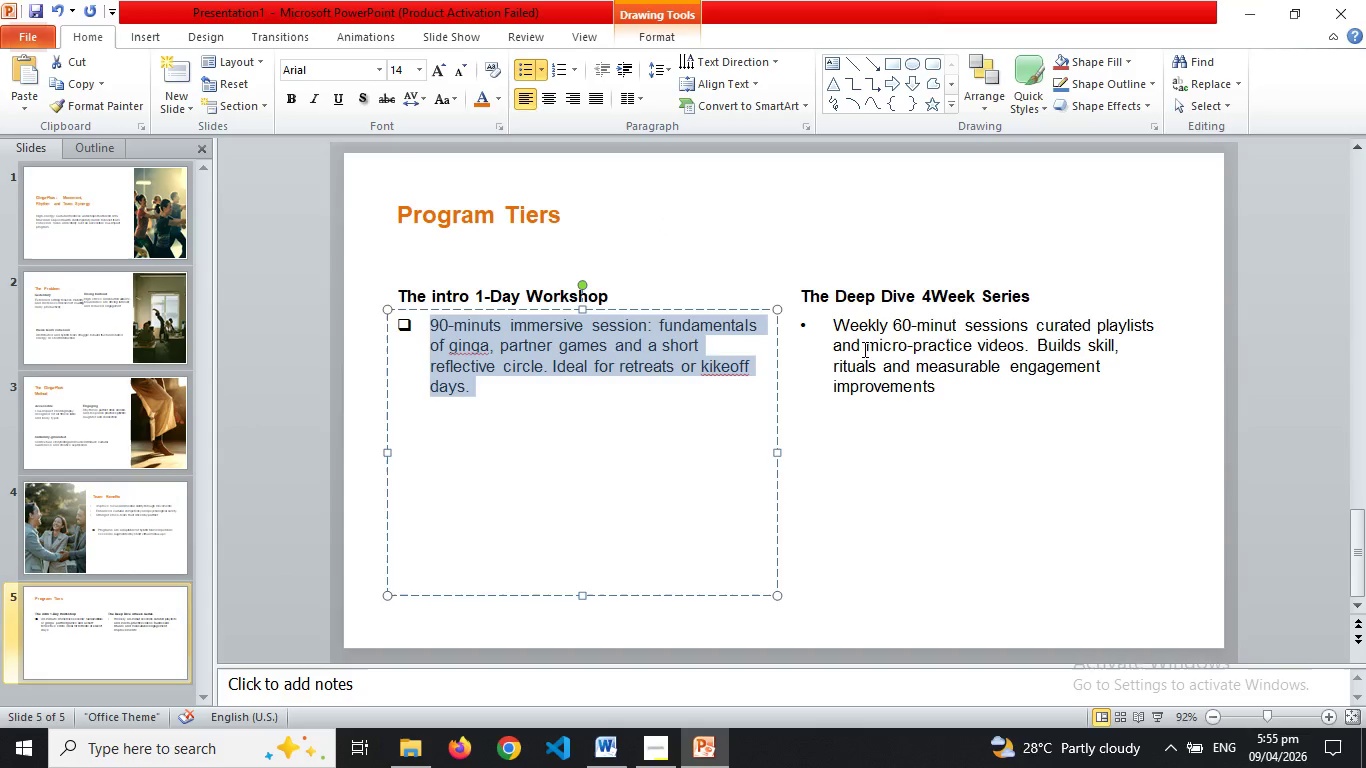 
left_click([863, 349])
 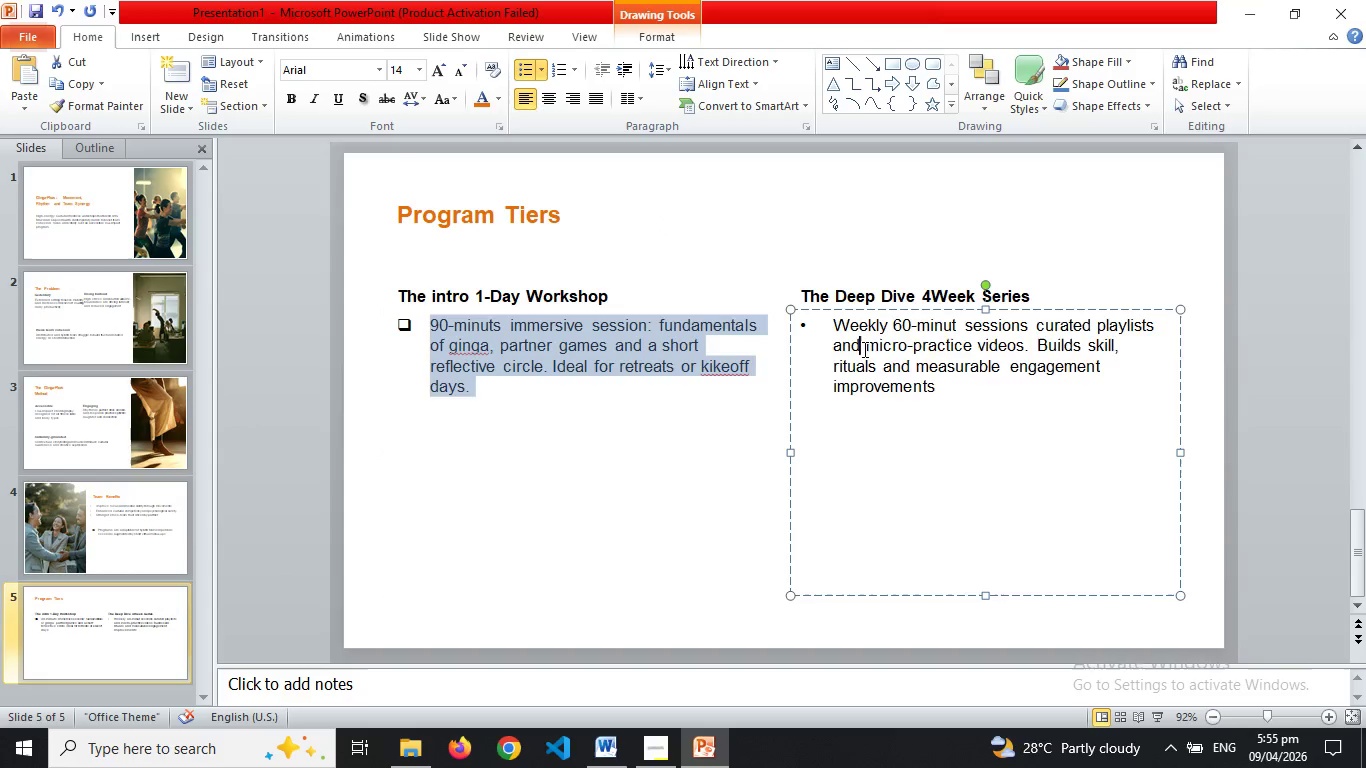 
key(Control+A)
 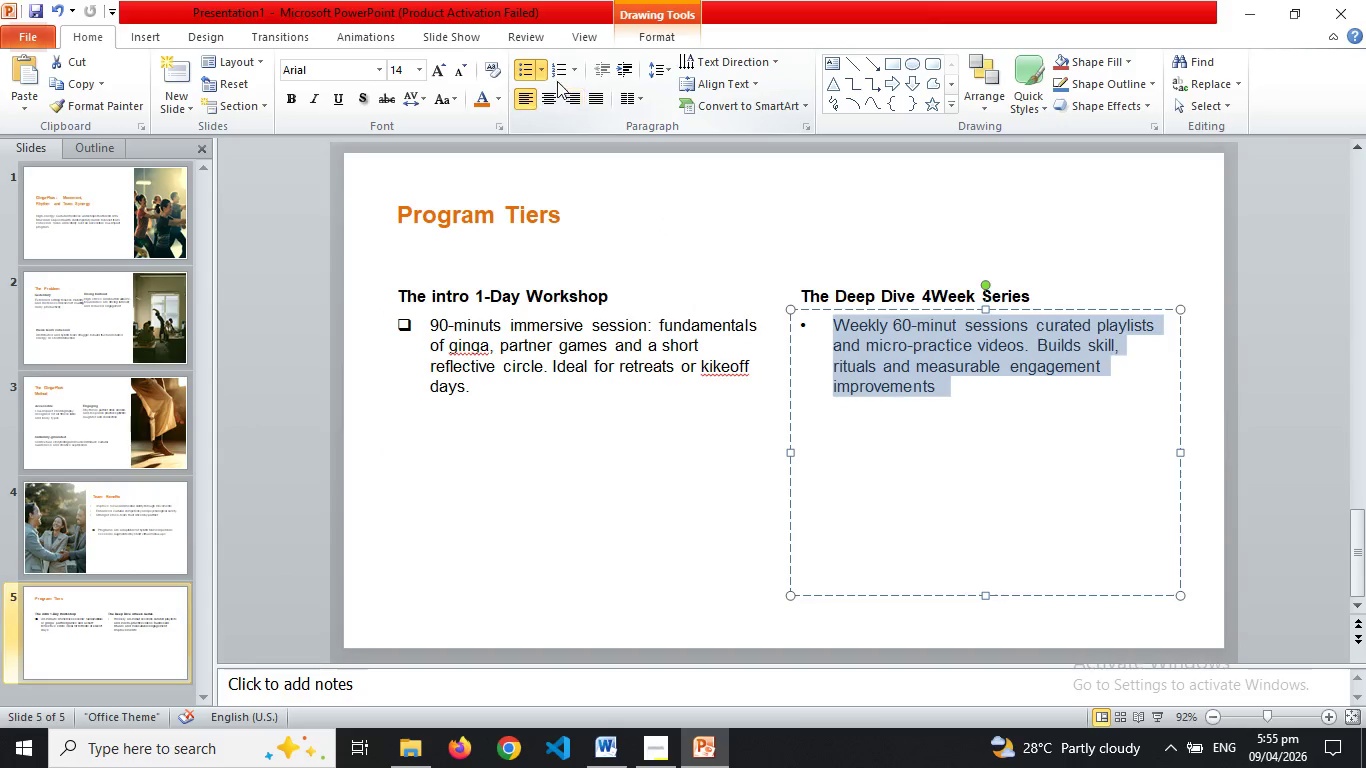 
left_click([544, 71])
 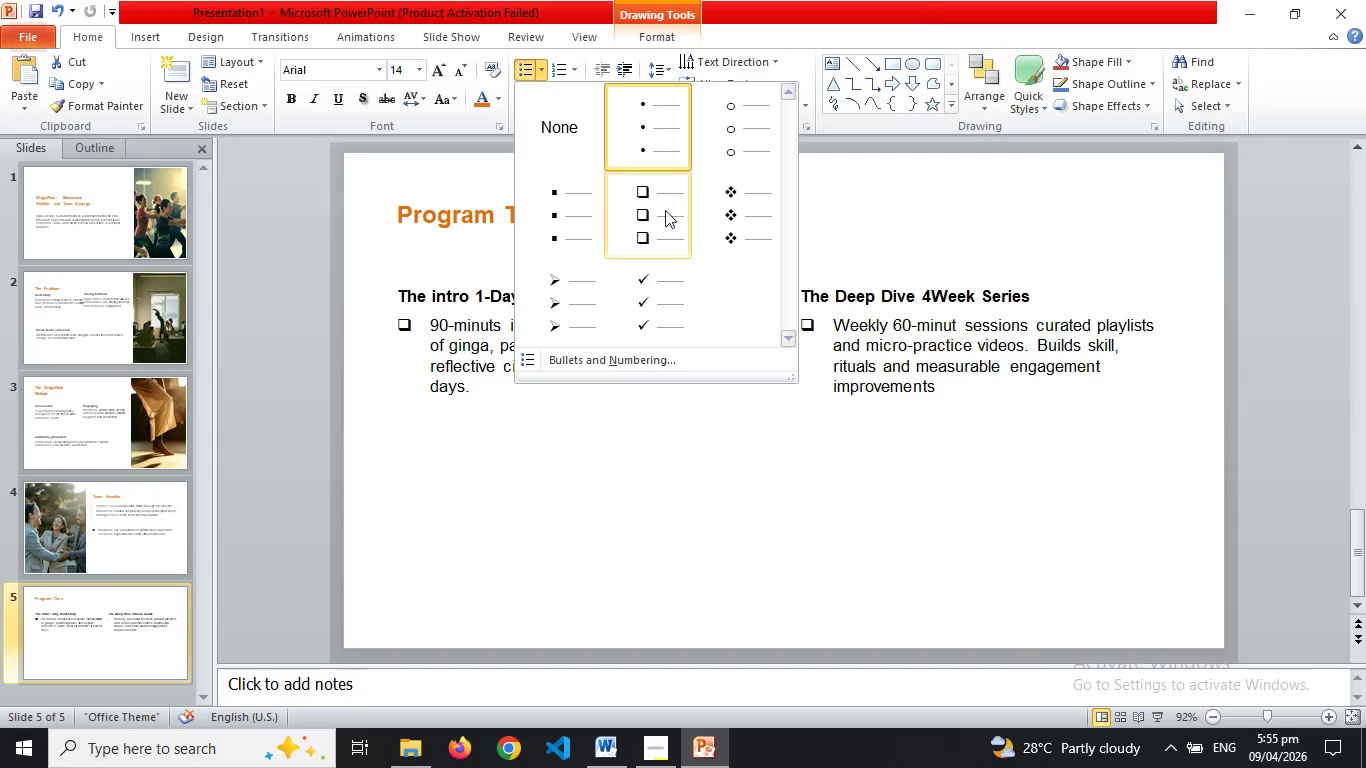 
left_click([664, 210])
 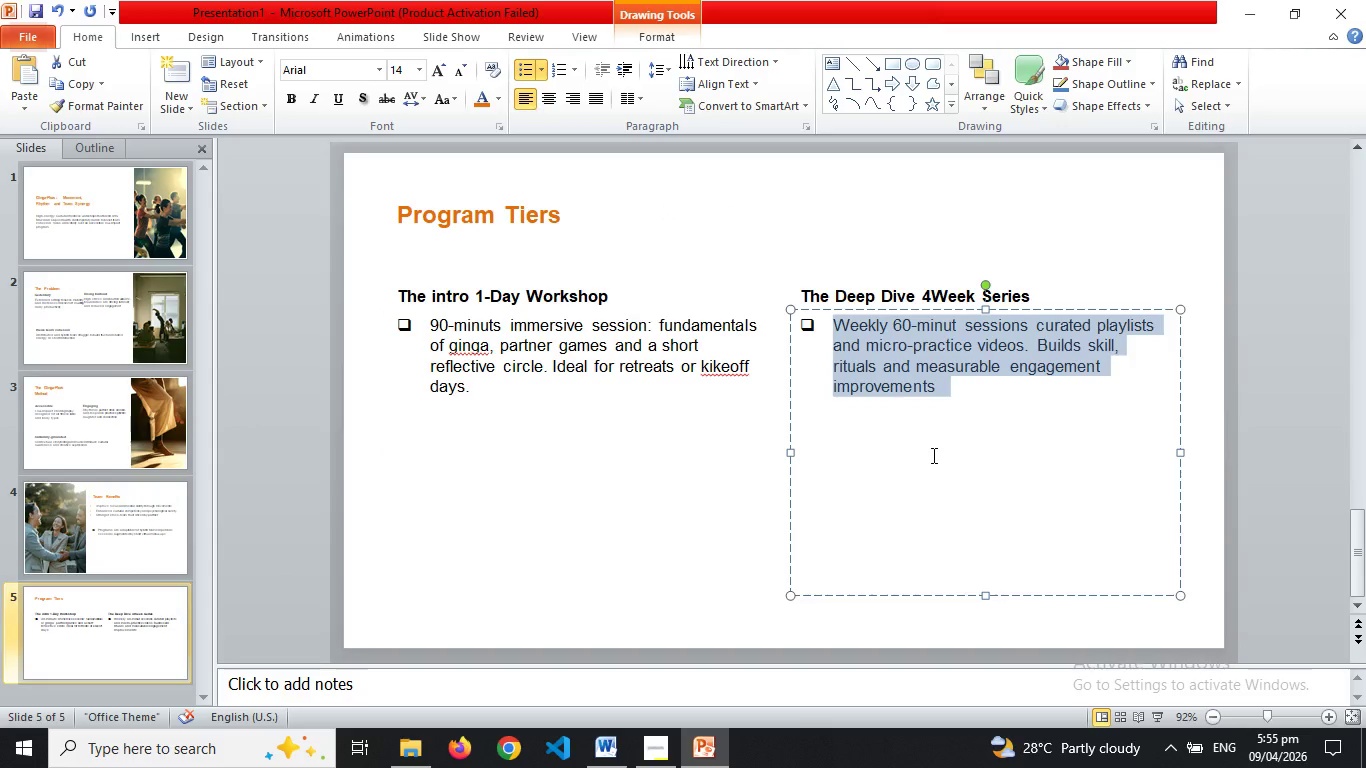 
left_click([932, 455])
 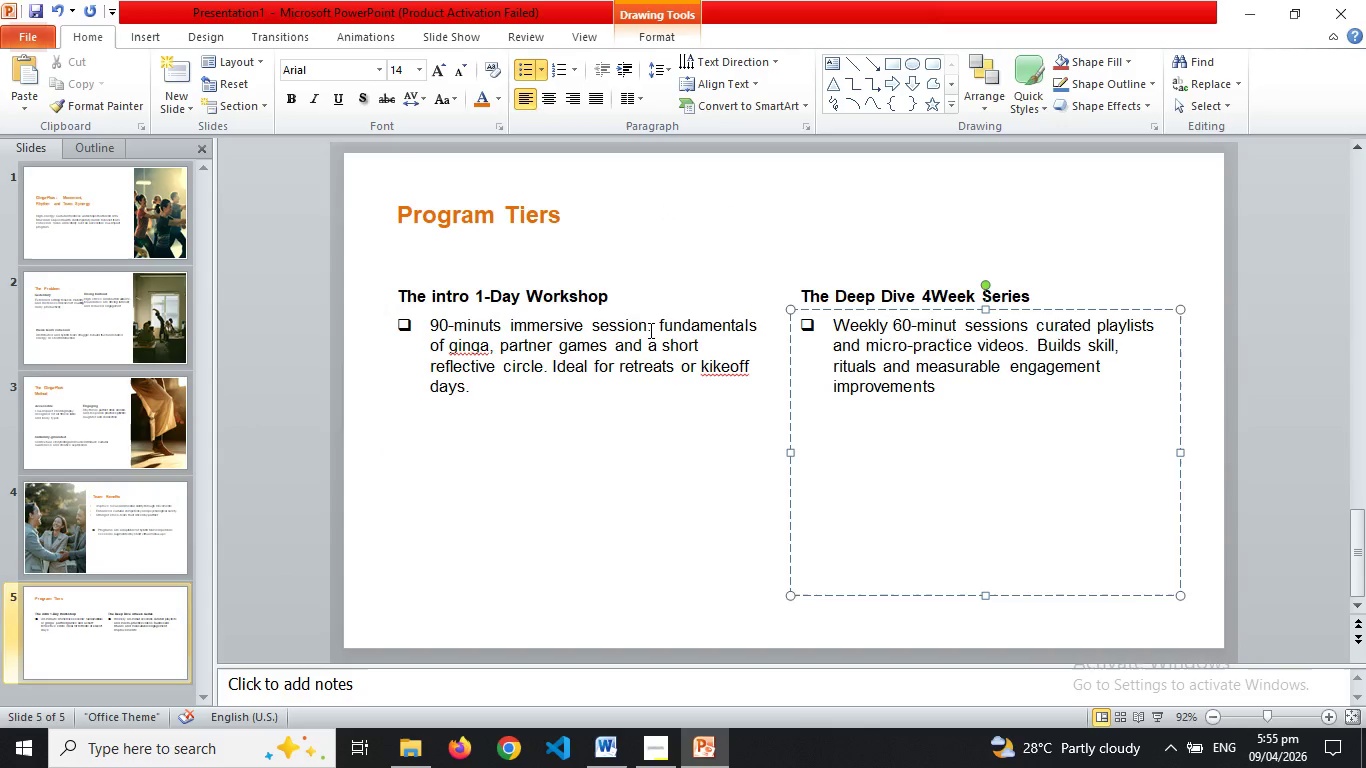 
left_click([649, 330])
 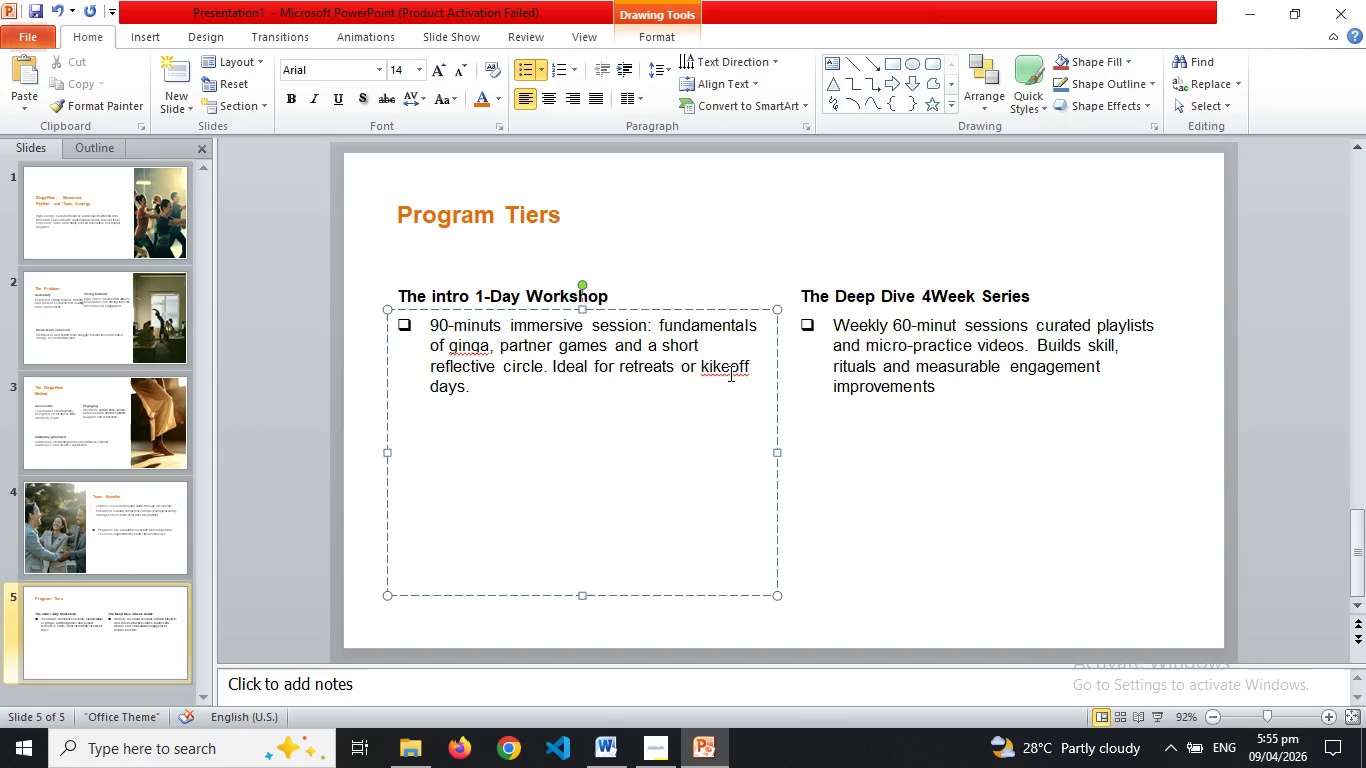 
left_click([729, 373])
 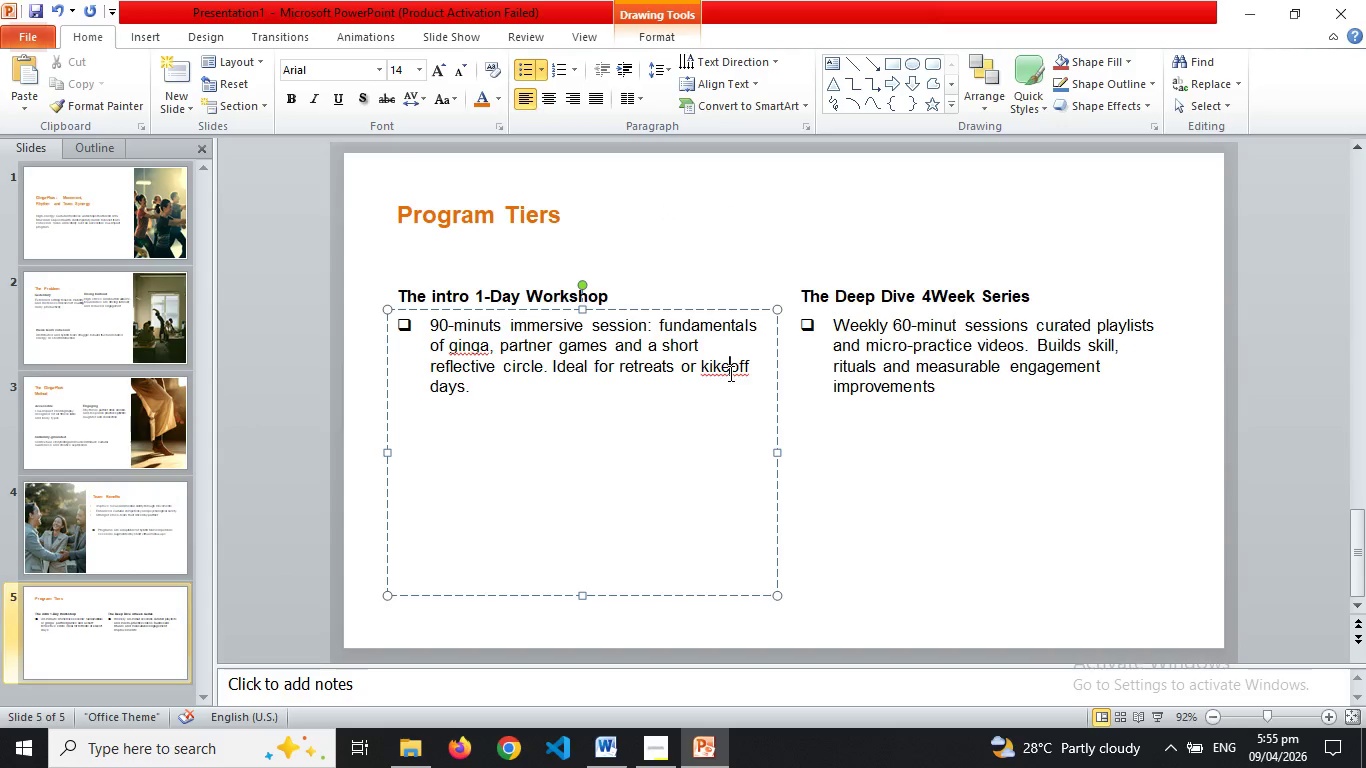 
right_click([729, 373])
 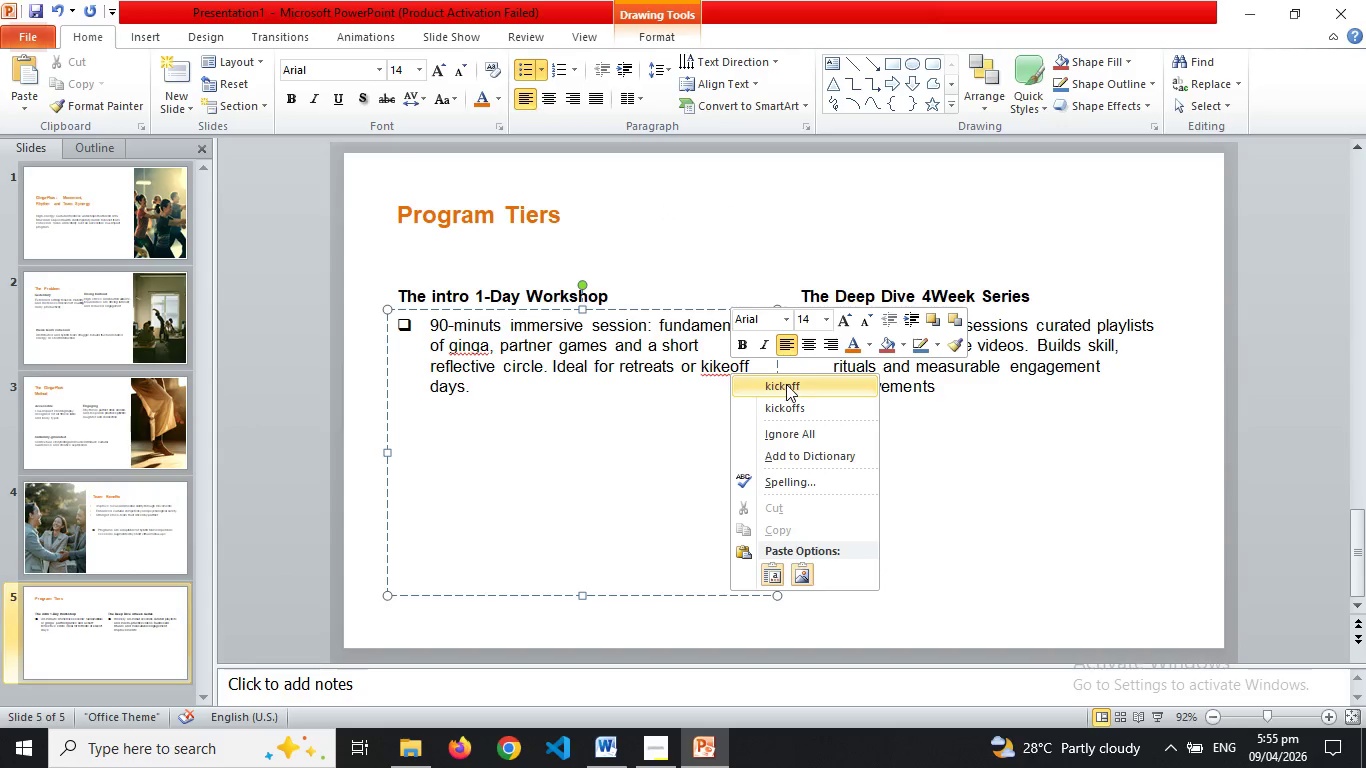 
left_click([786, 384])
 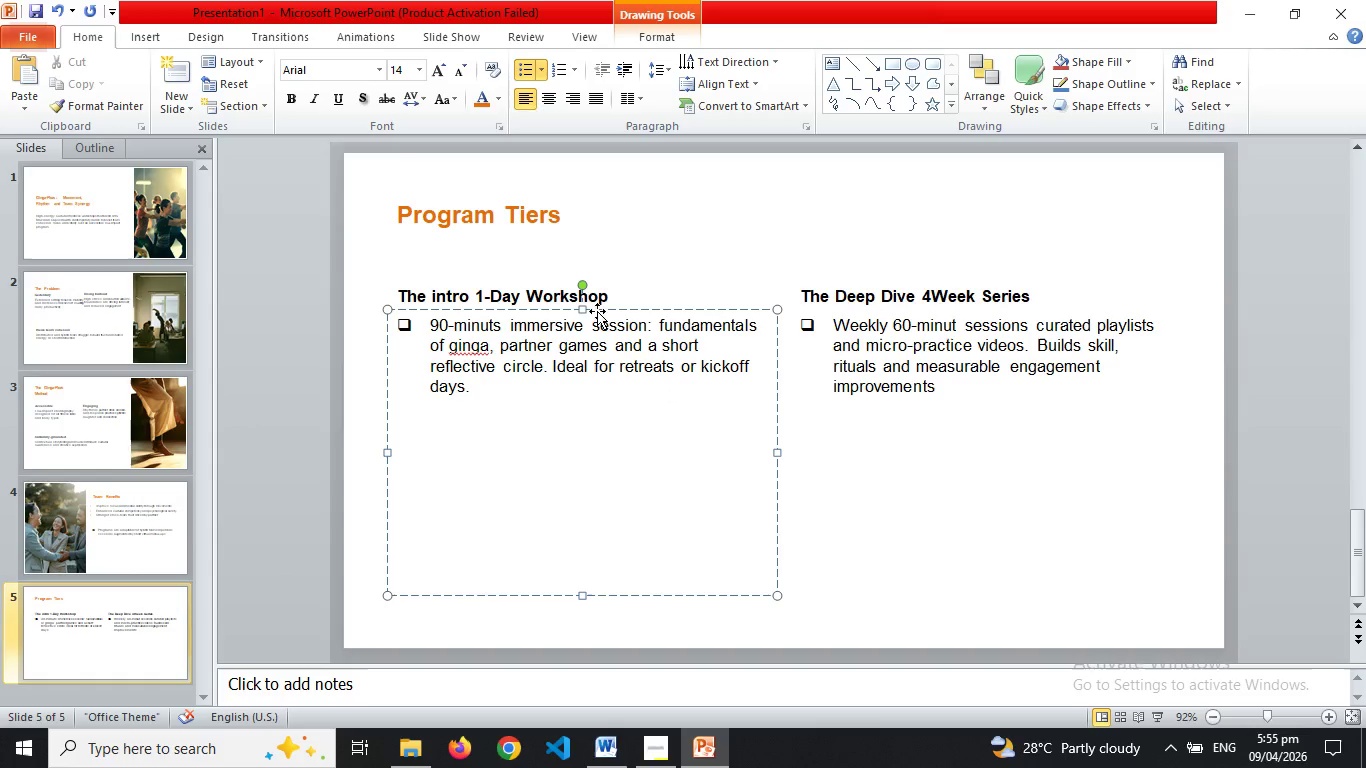 
wait(5.22)
 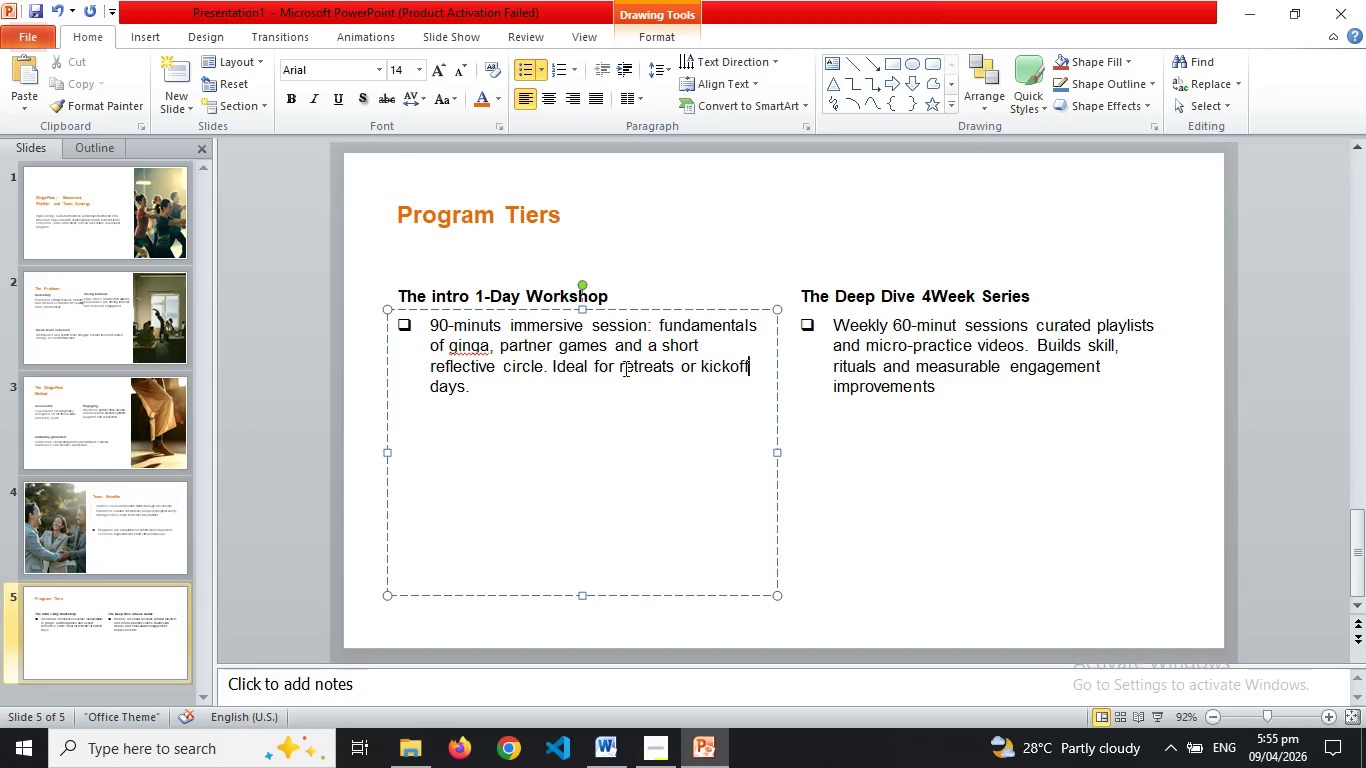 
left_click_drag(start_coordinate=[582, 310], to_coordinate=[582, 317])
 